 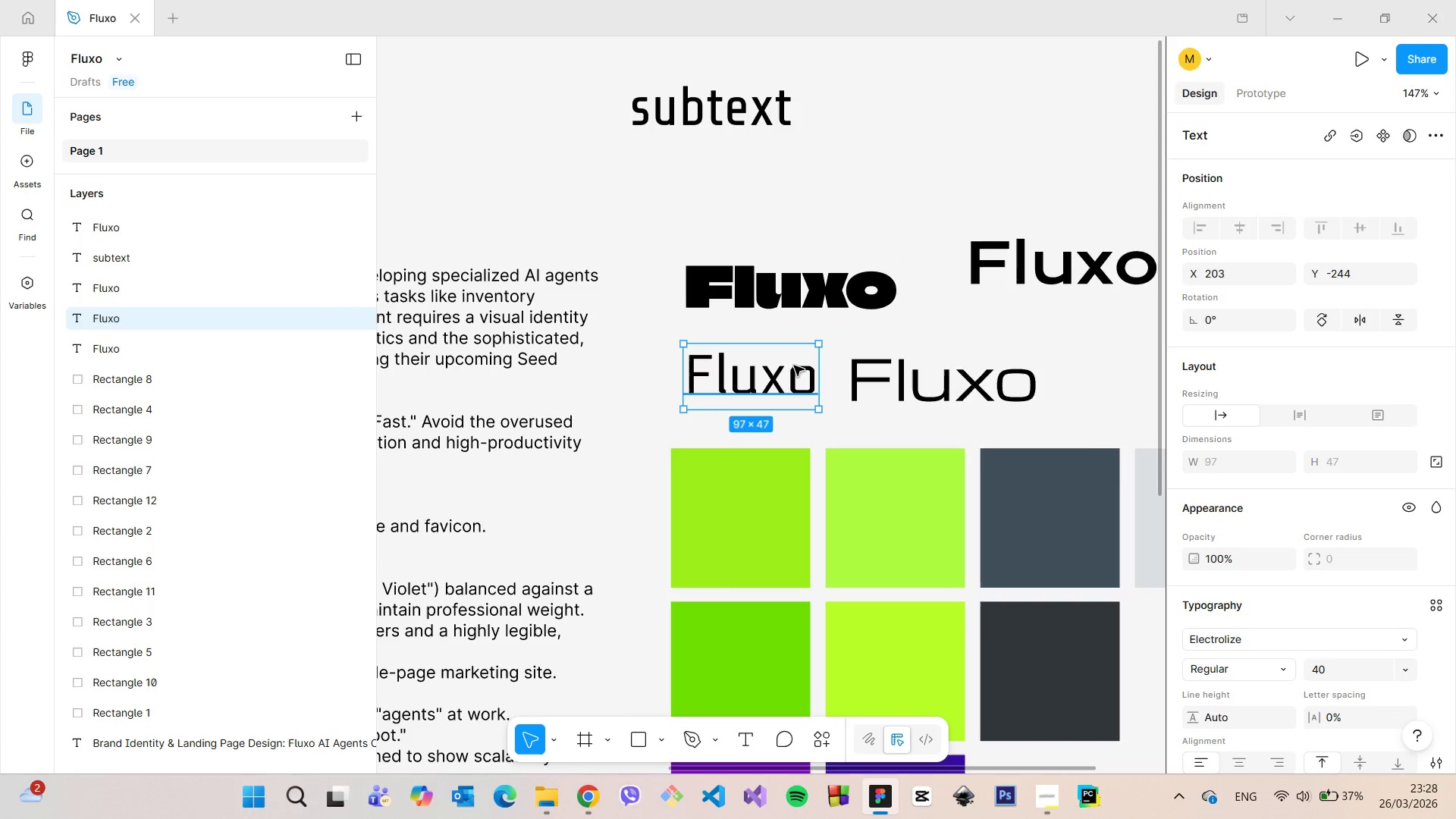 
key(Backspace)
 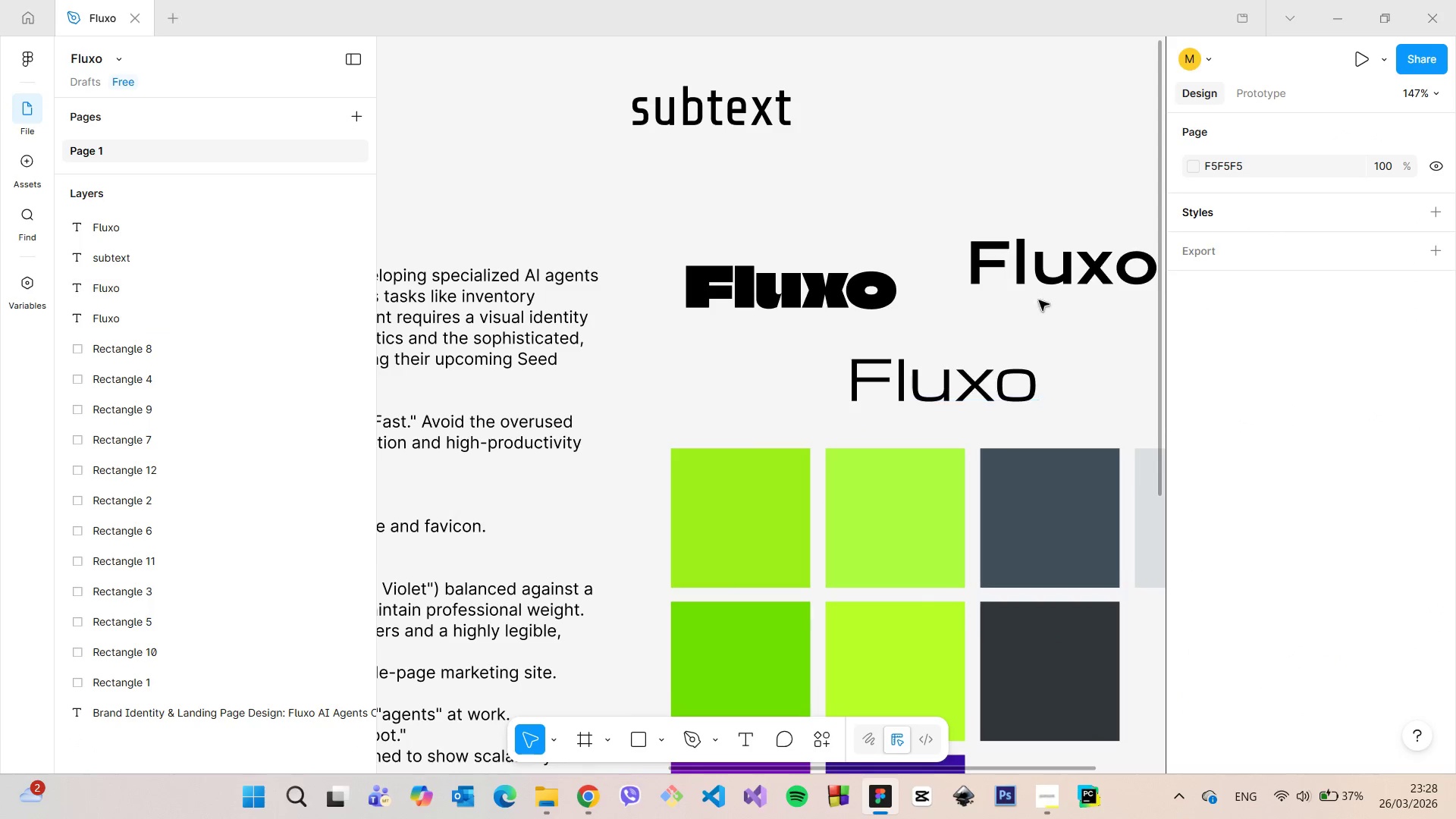 
left_click([1047, 290])
 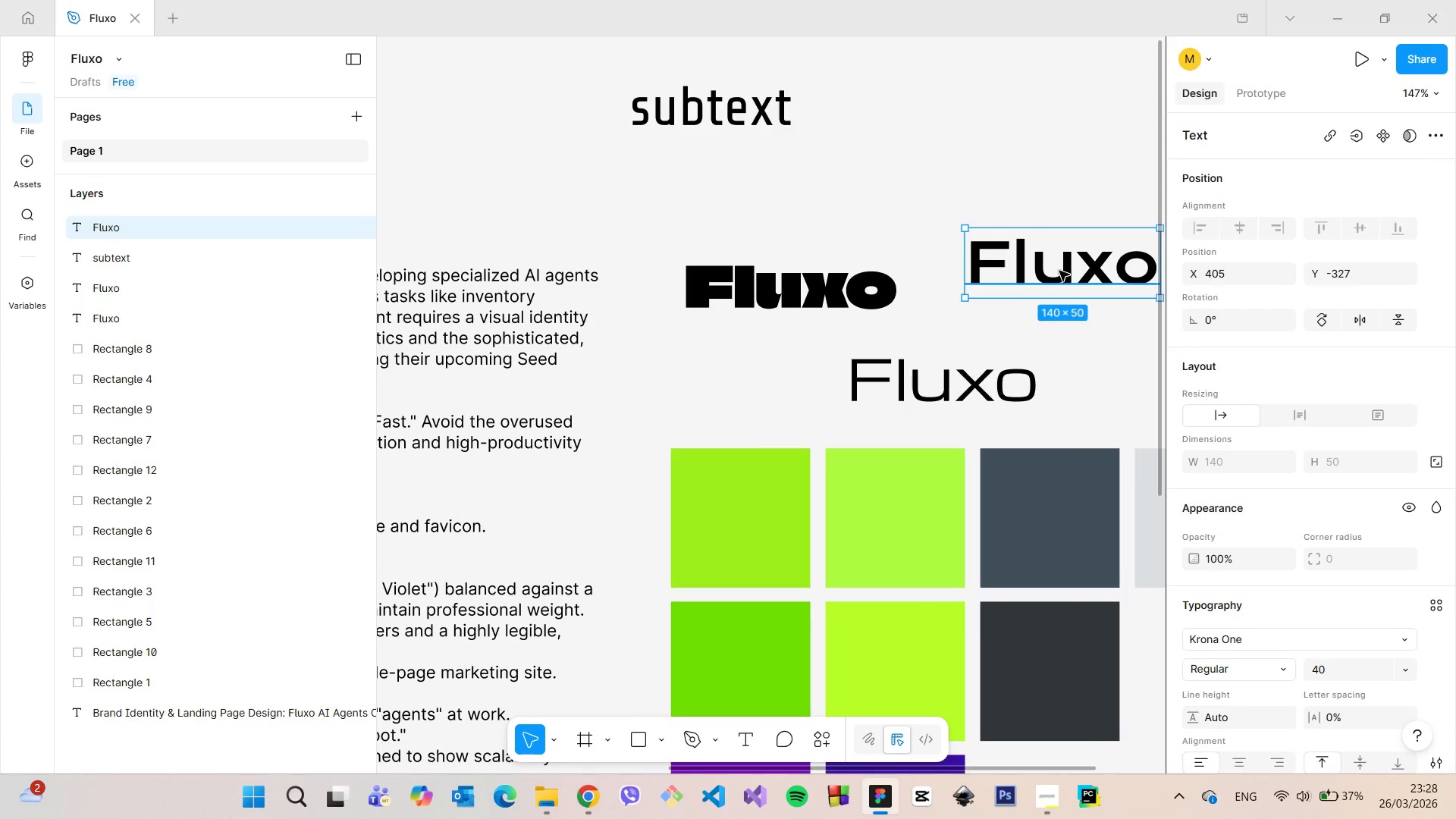 
left_click_drag(start_coordinate=[1059, 269], to_coordinate=[765, 111])
 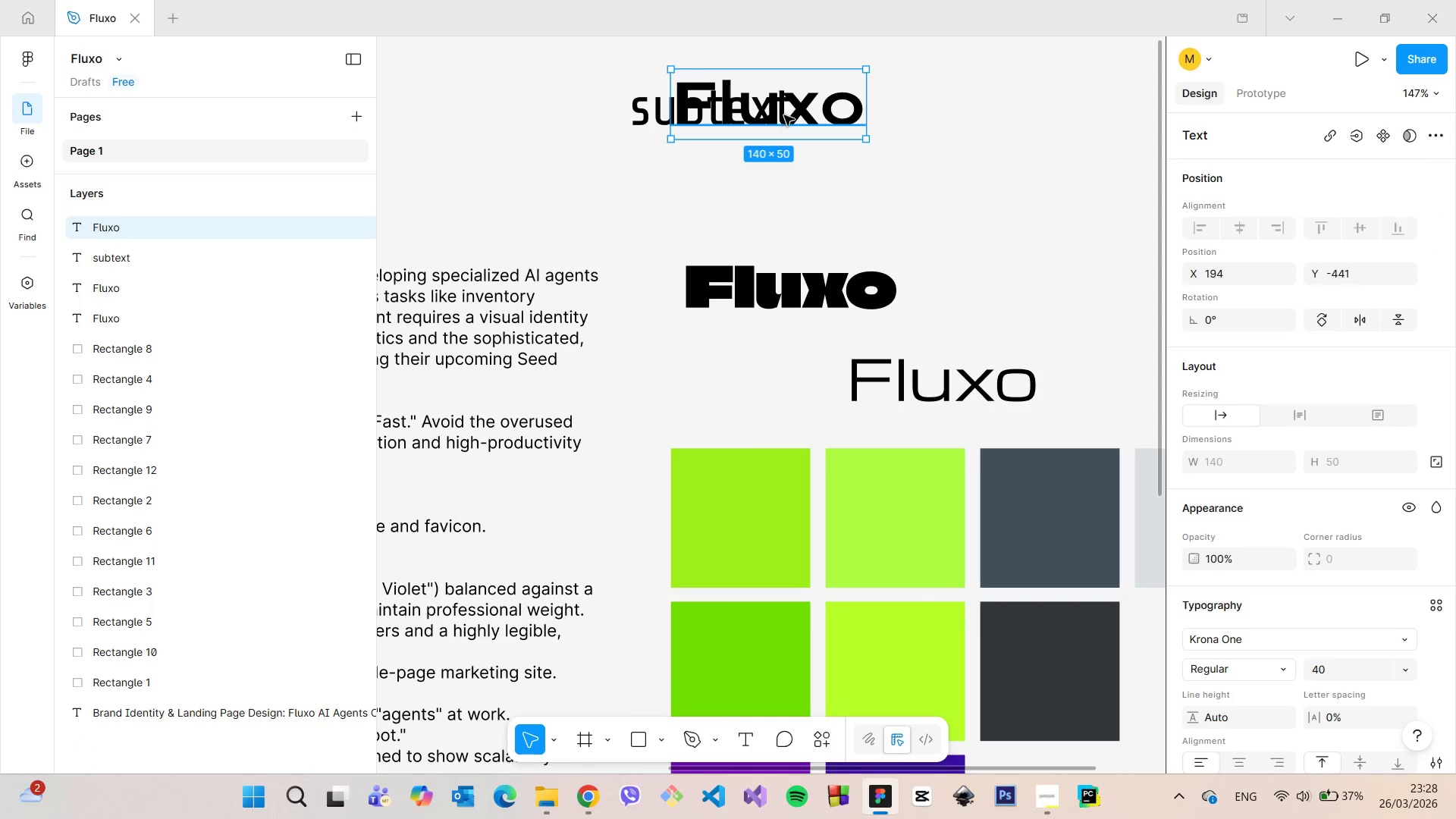 
left_click_drag(start_coordinate=[799, 110], to_coordinate=[999, 115])
 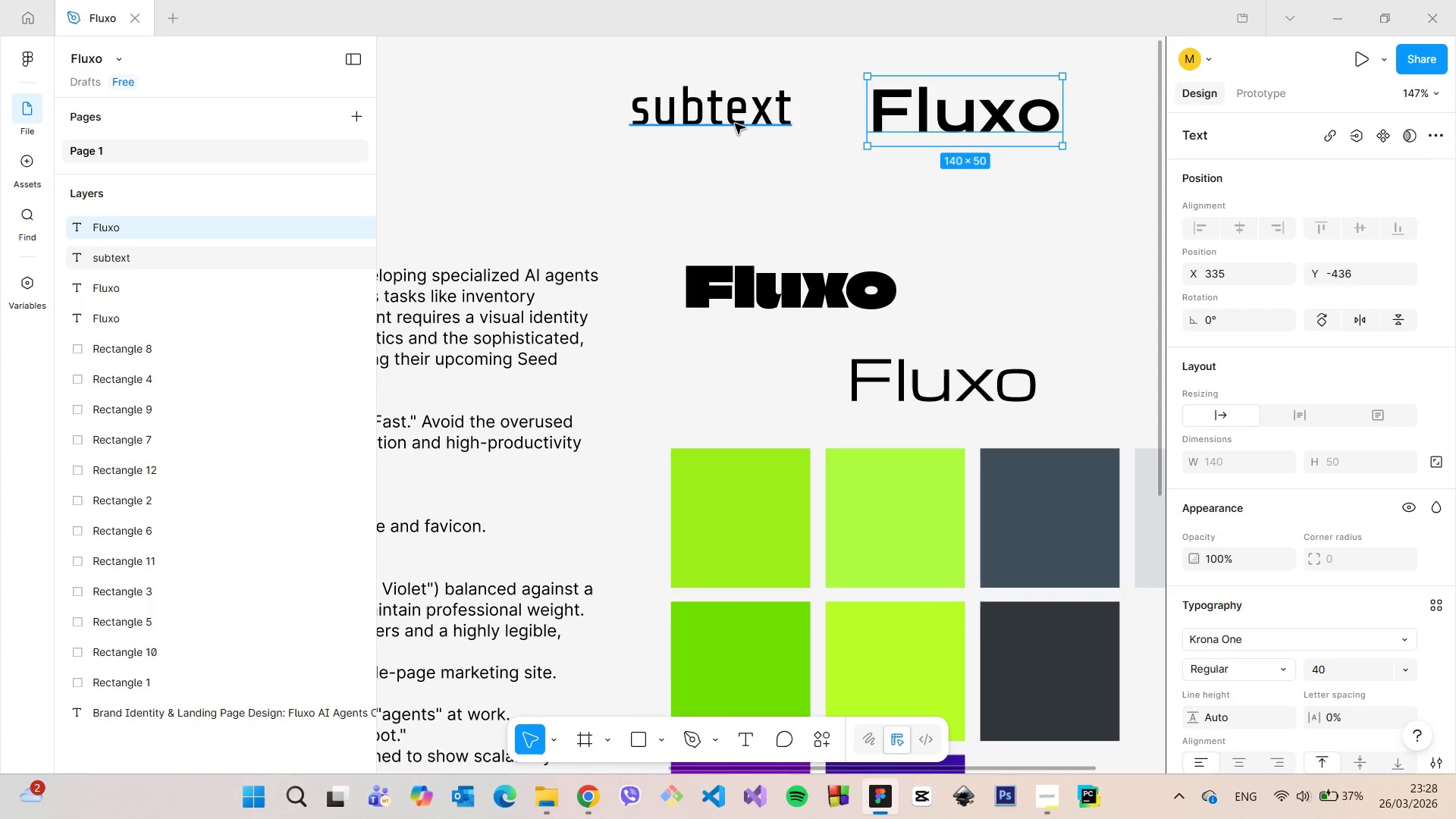 
left_click([734, 124])
 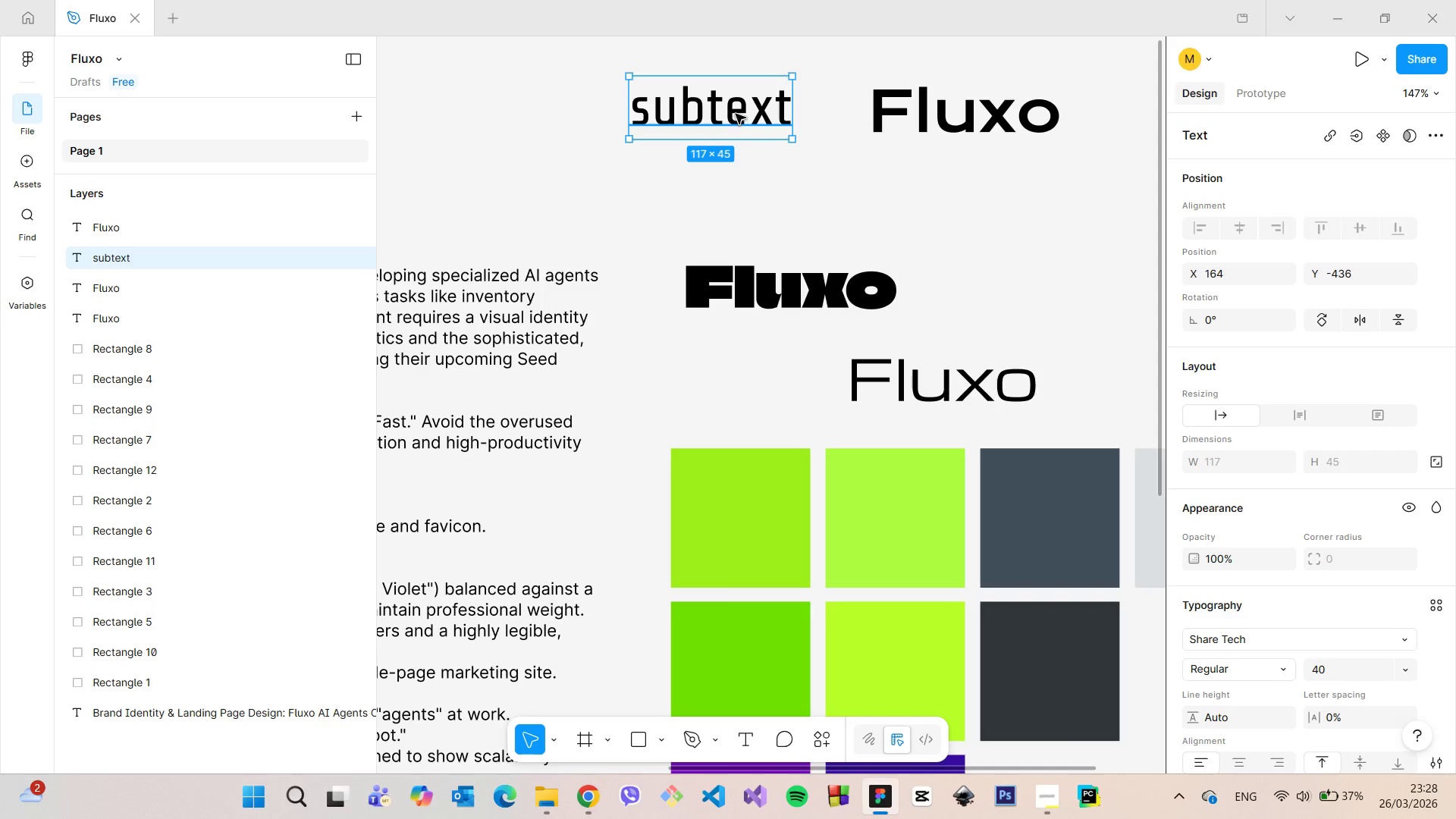 
left_click_drag(start_coordinate=[736, 114], to_coordinate=[755, 174])
 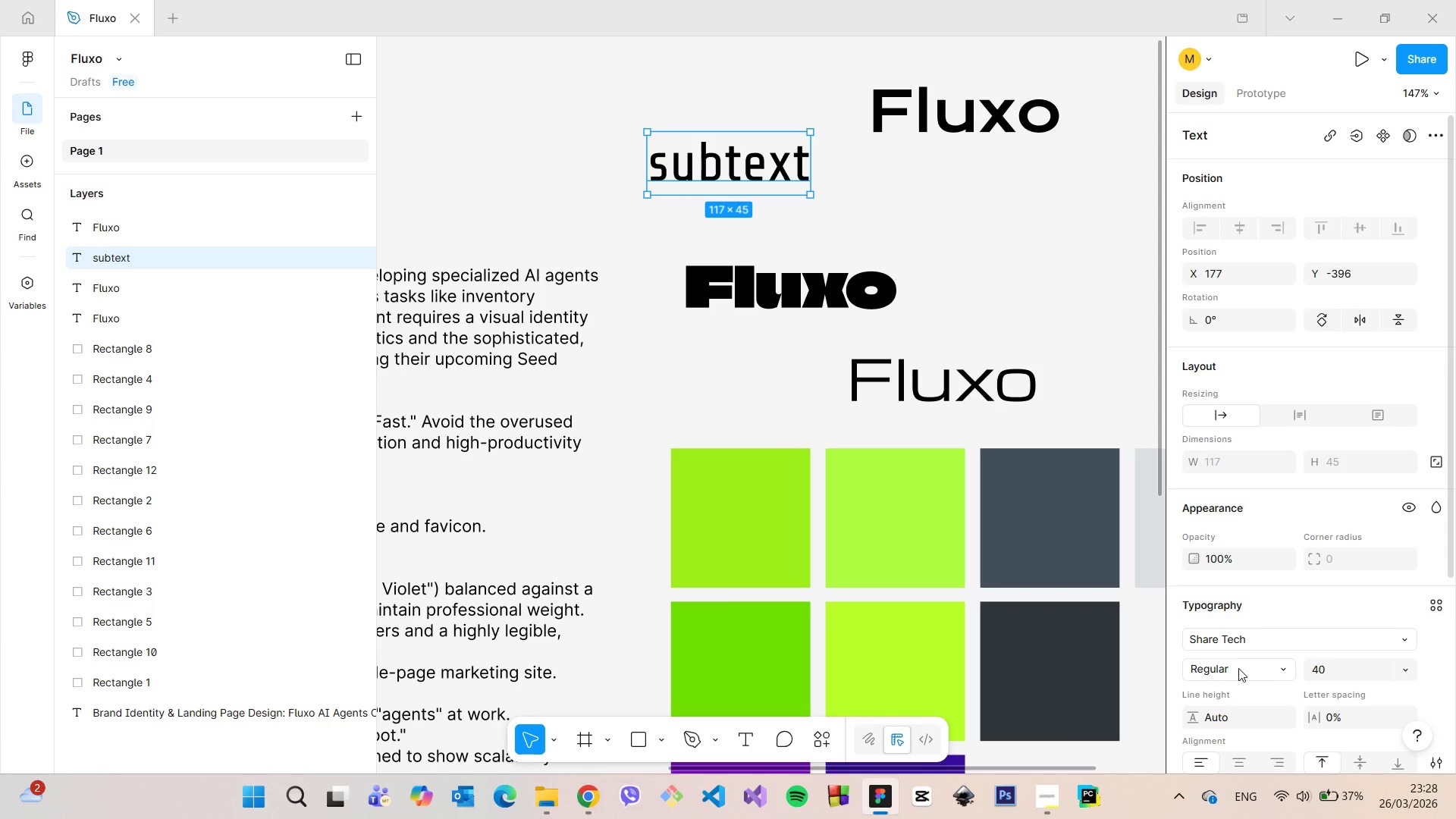 
left_click([1238, 670])
 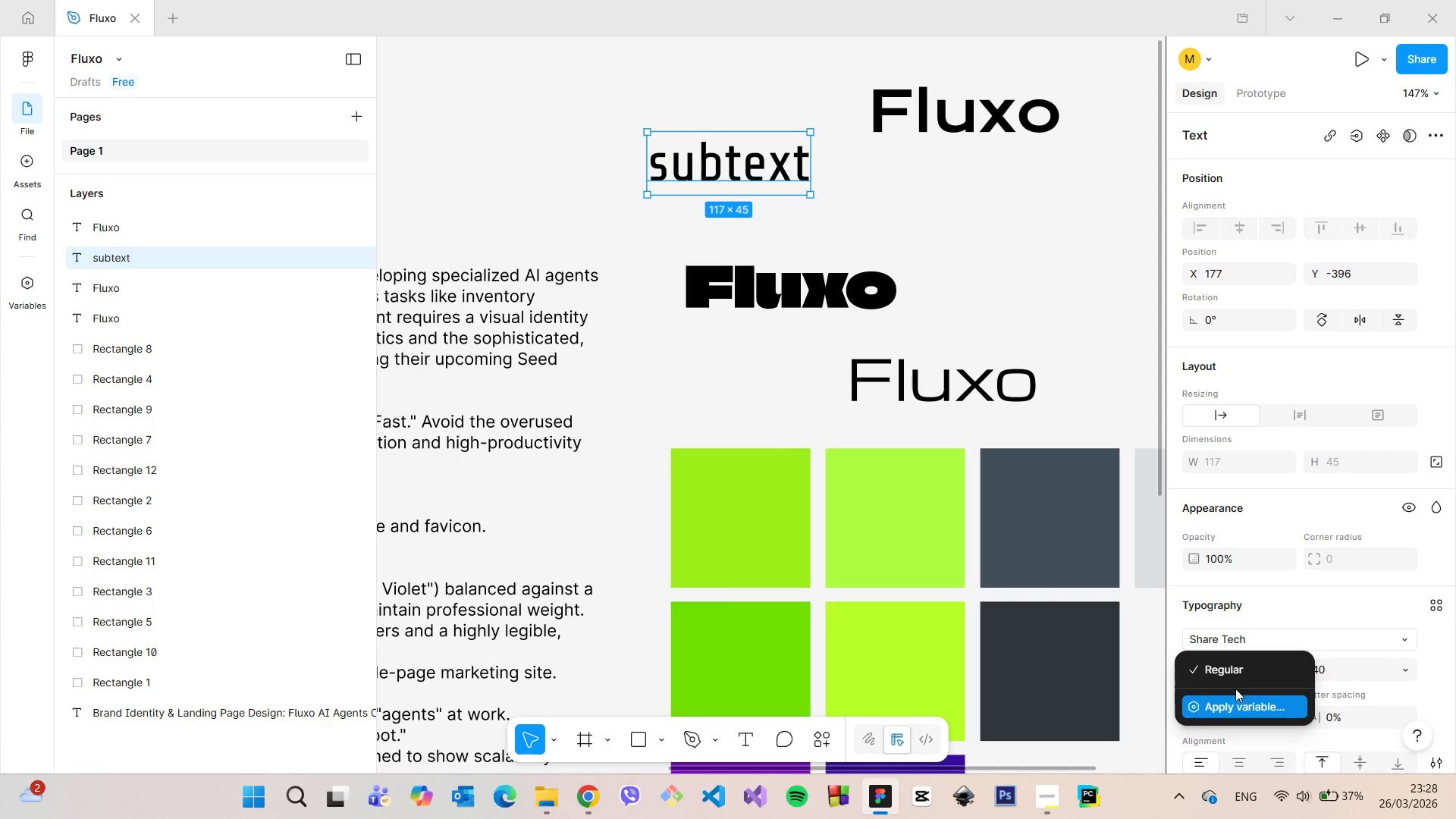 
left_click([1234, 618])
 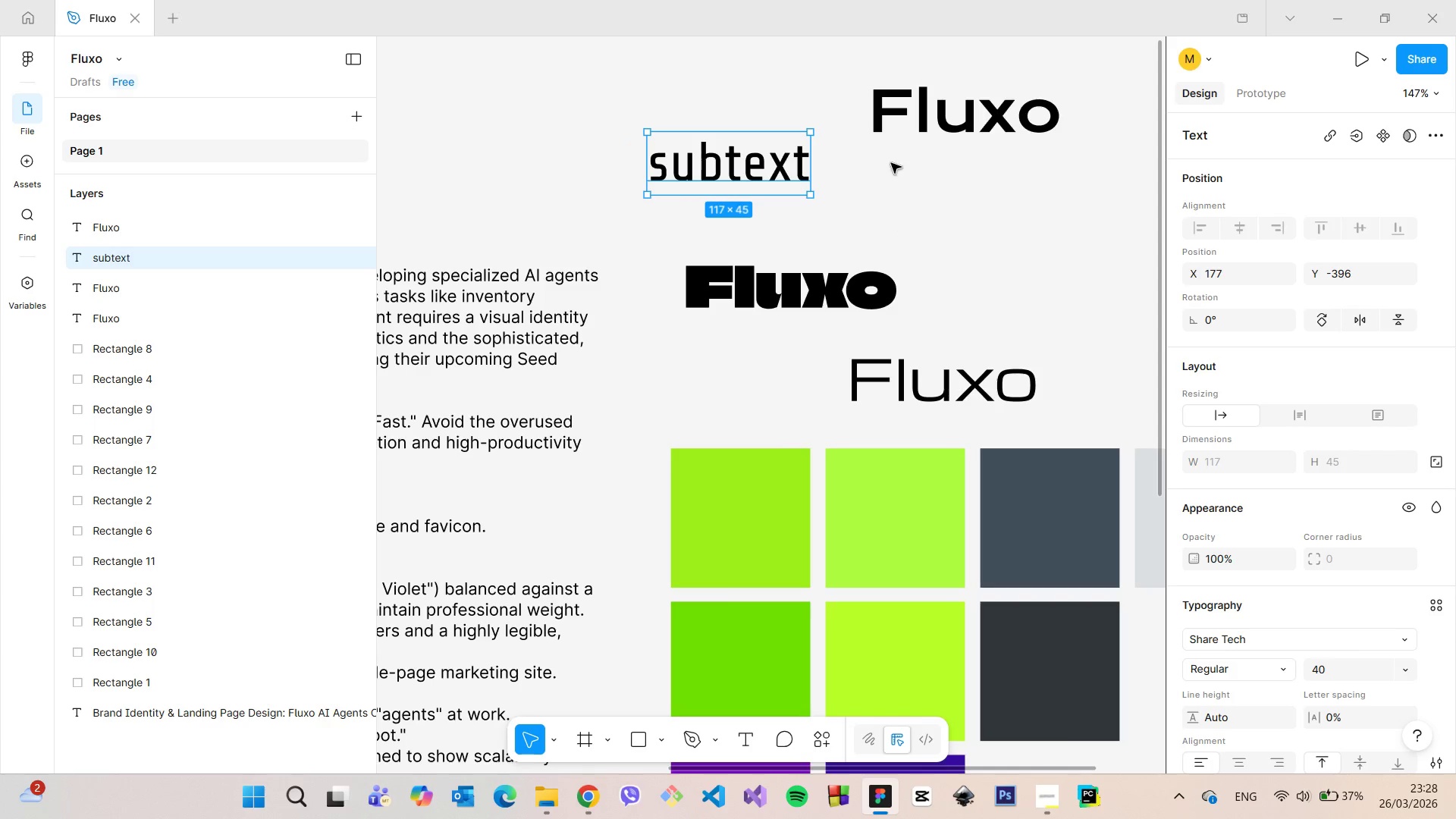 
left_click([927, 124])
 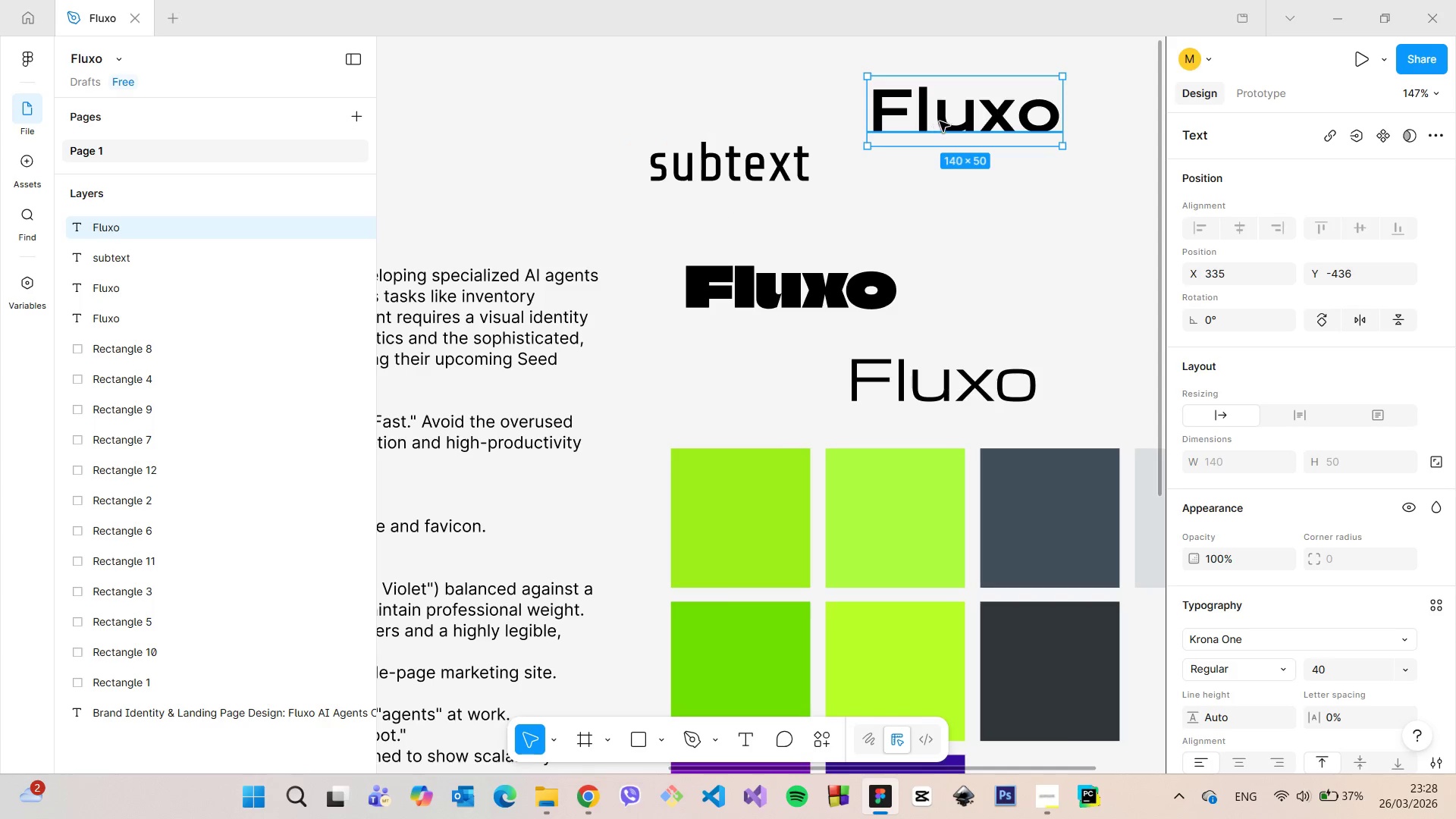 
left_click_drag(start_coordinate=[942, 121], to_coordinate=[720, 111])
 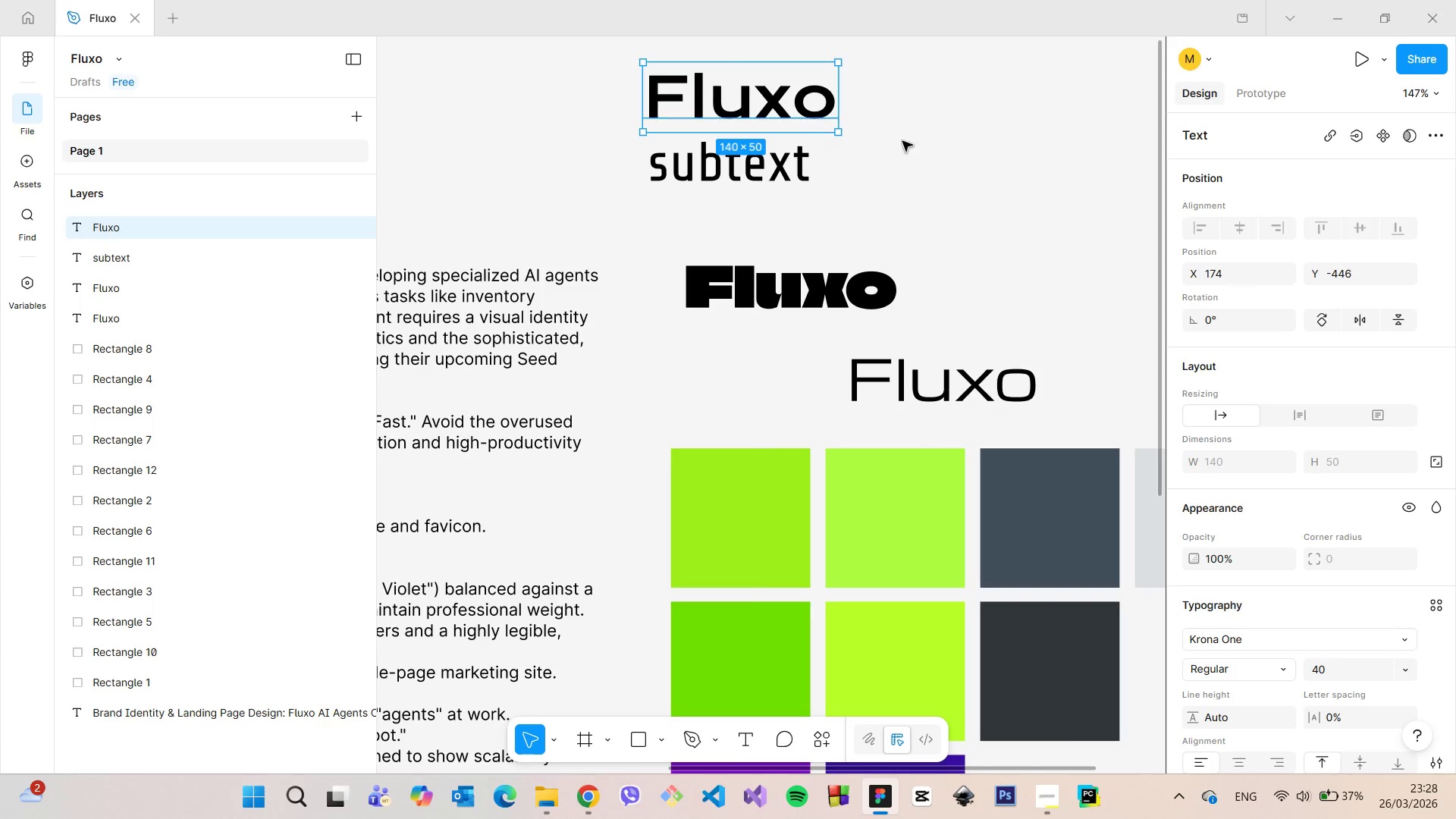 
left_click([902, 141])
 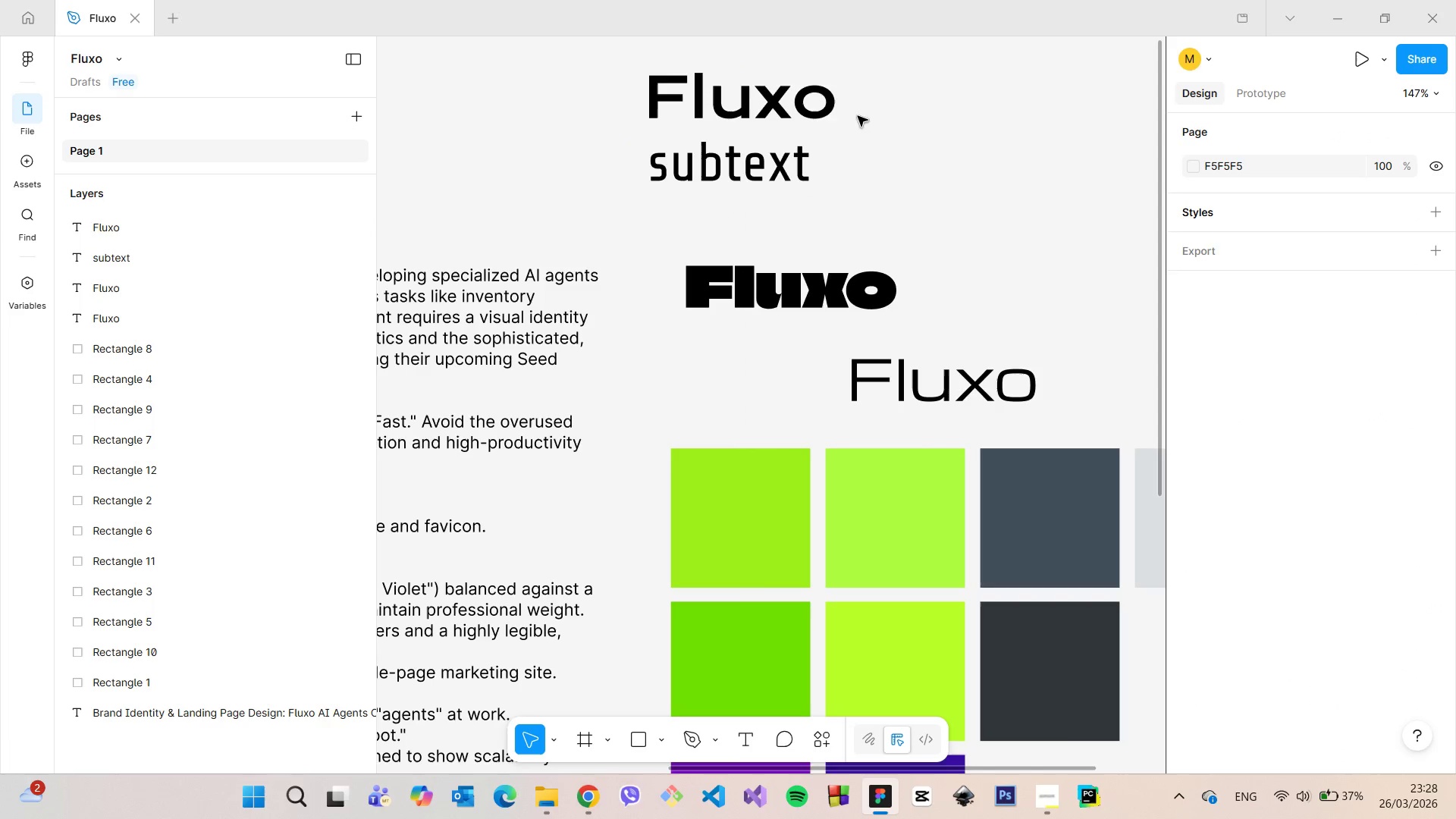 
left_click([793, 83])
 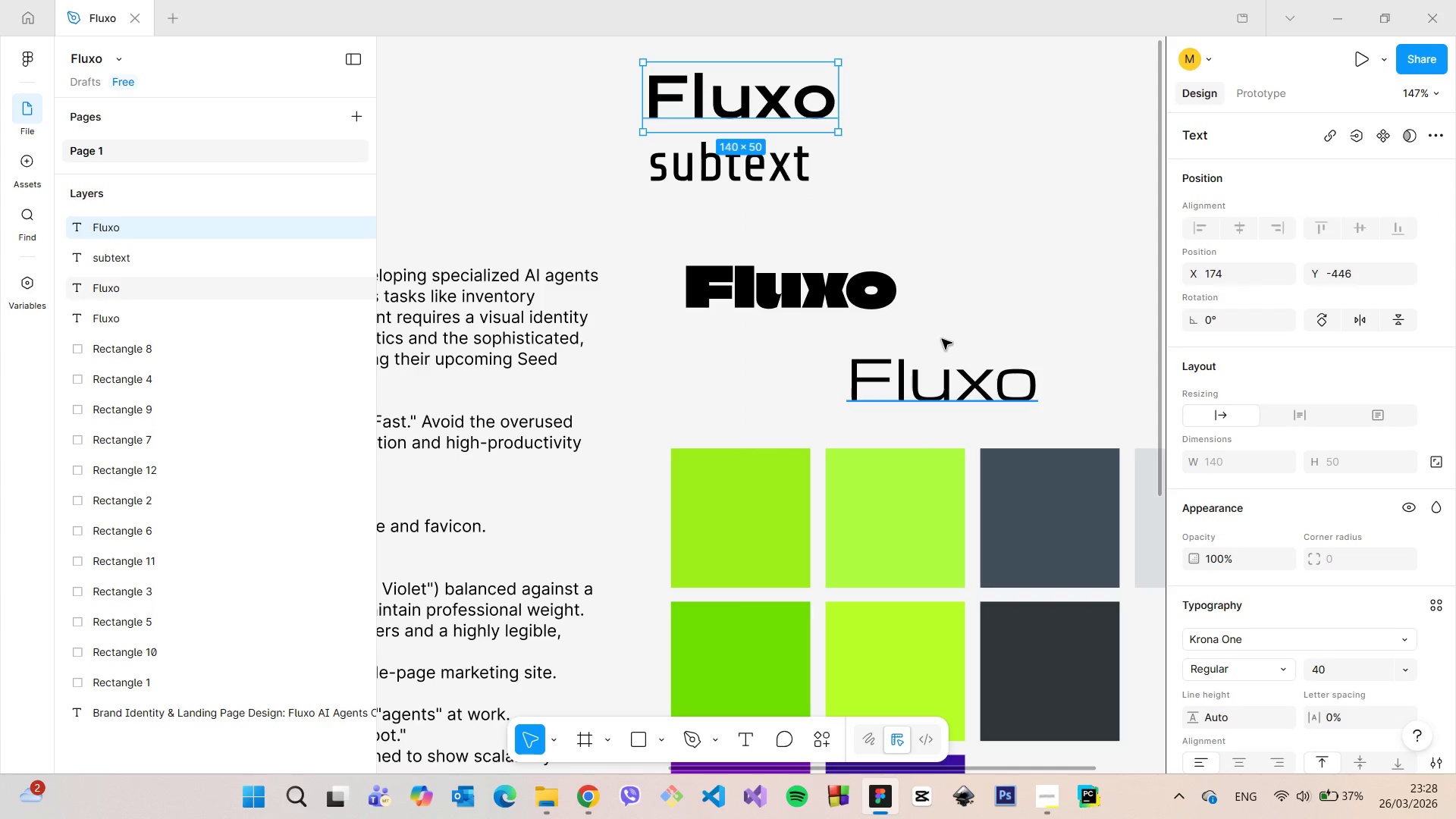 
left_click([946, 363])
 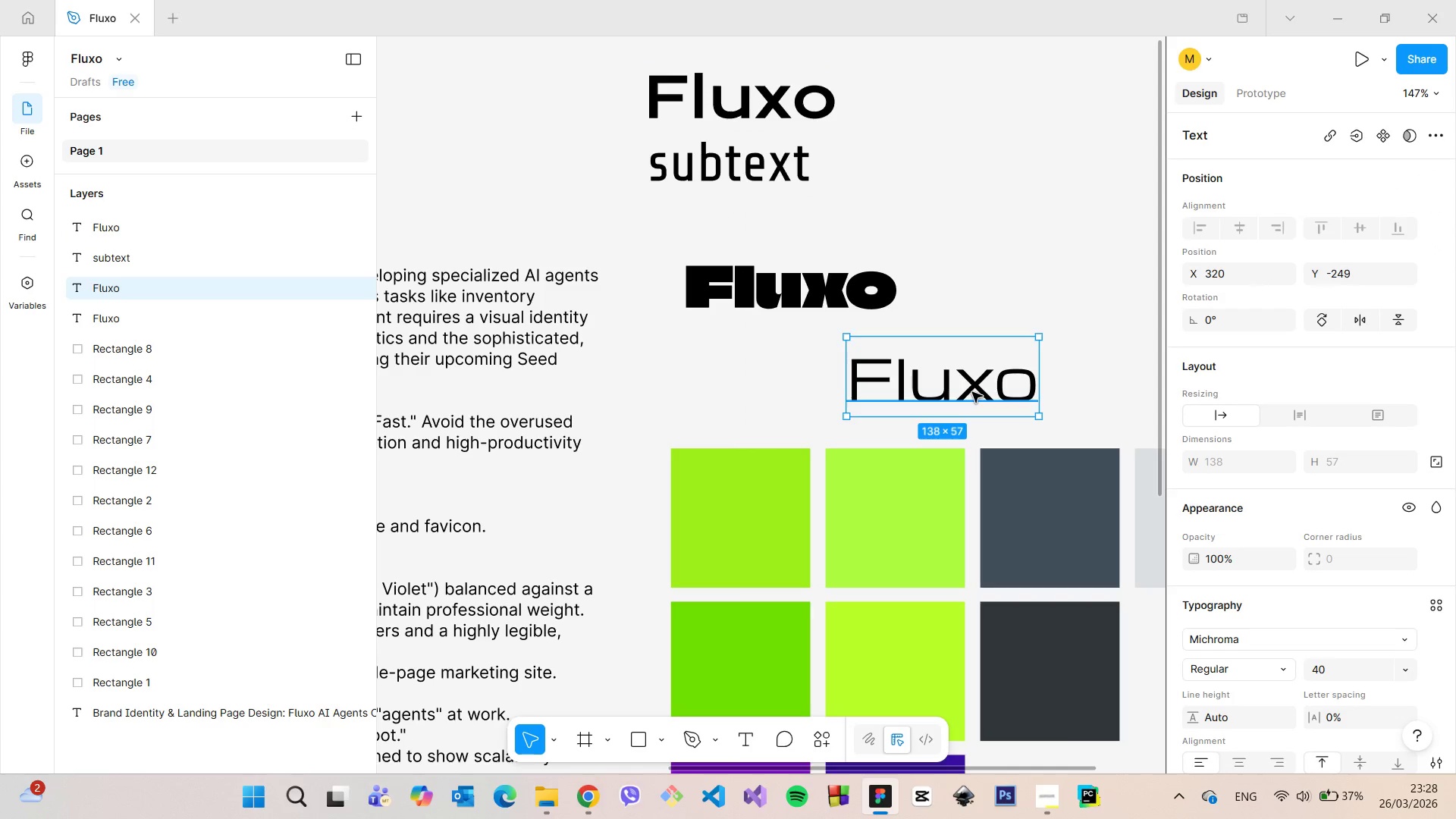 
left_click_drag(start_coordinate=[971, 391], to_coordinate=[711, 240])
 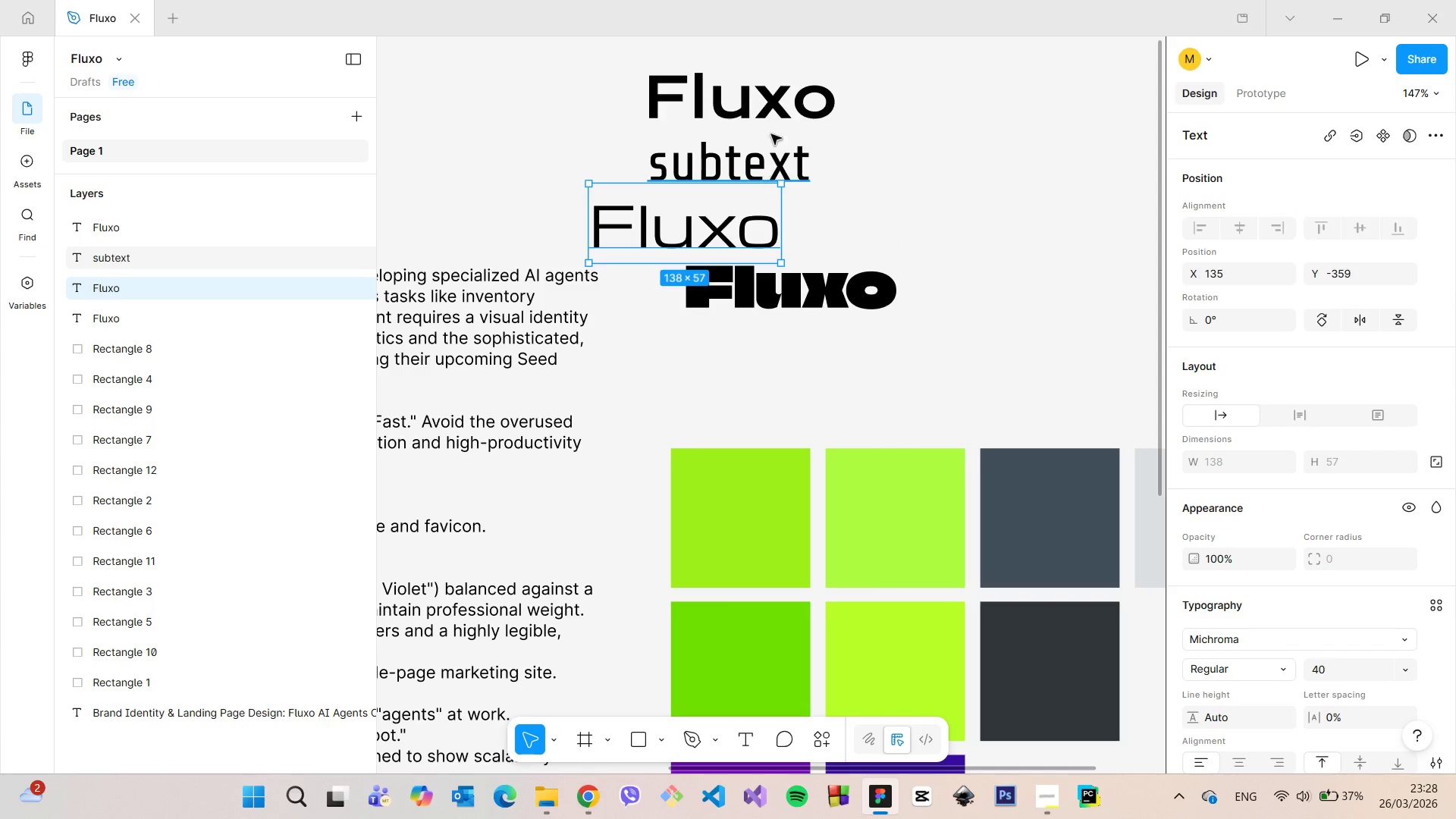 
left_click([772, 113])
 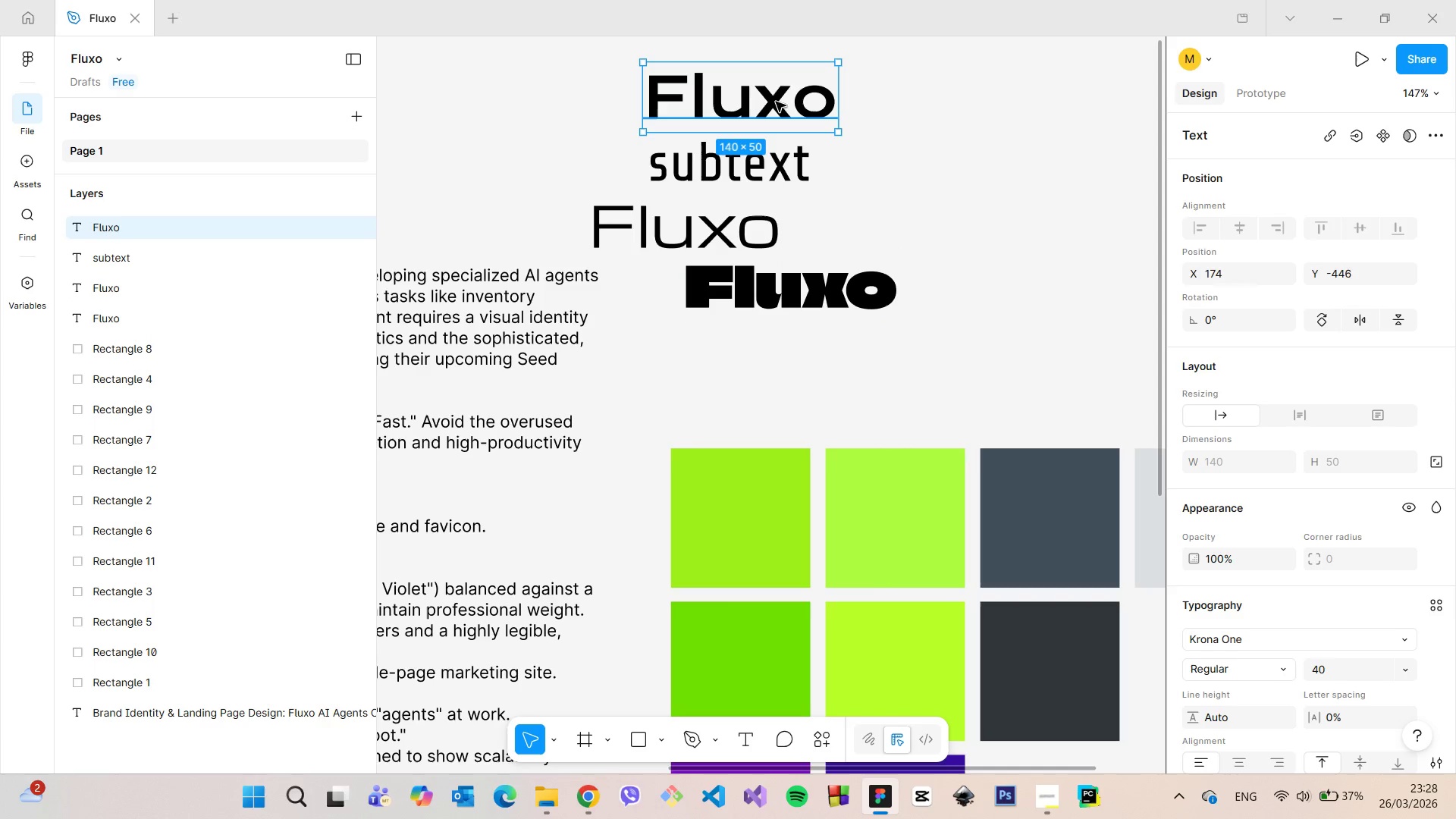 
left_click_drag(start_coordinate=[776, 102], to_coordinate=[989, 192])
 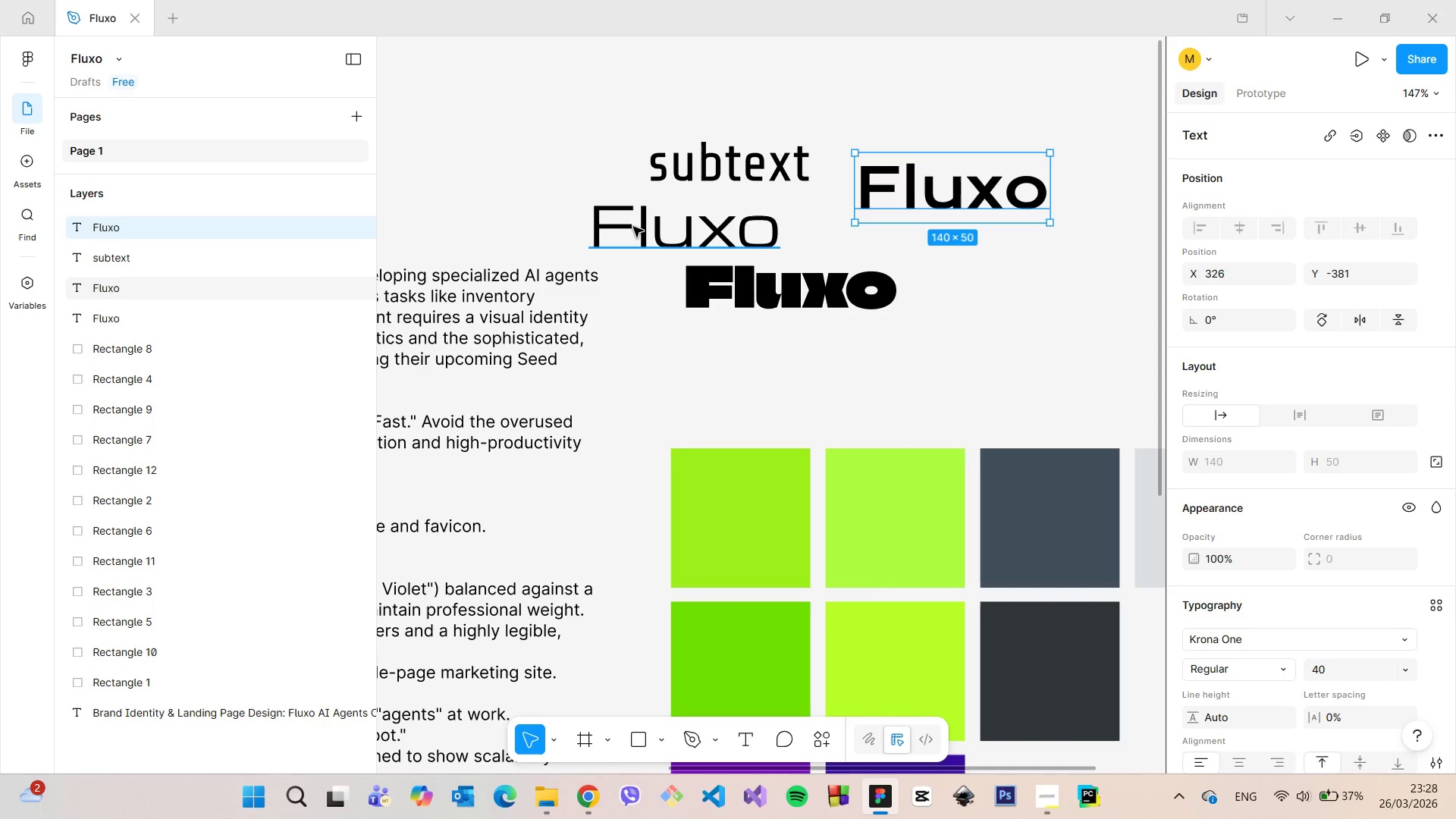 
left_click([633, 227])
 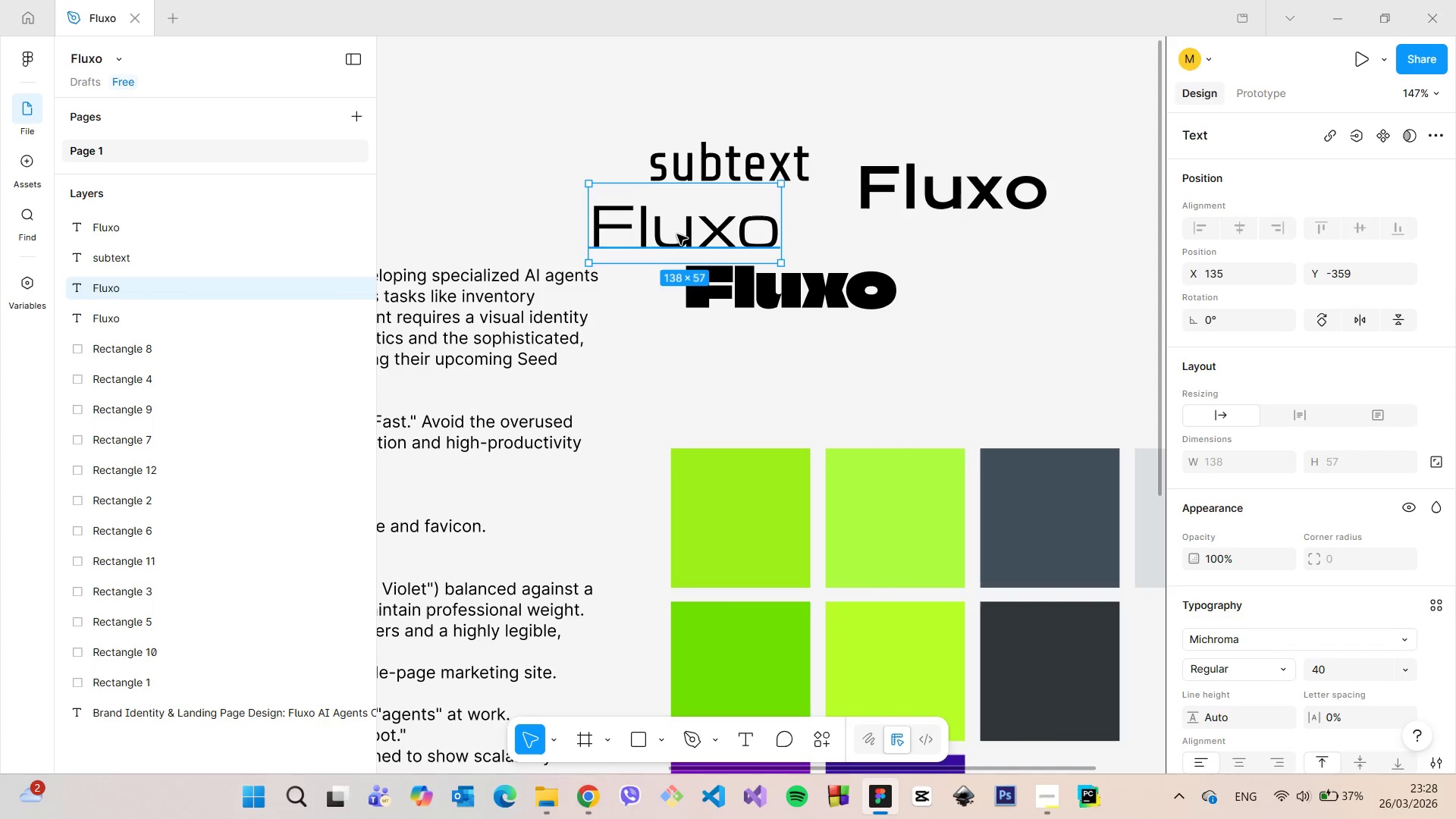 
left_click_drag(start_coordinate=[677, 234], to_coordinate=[730, 109])
 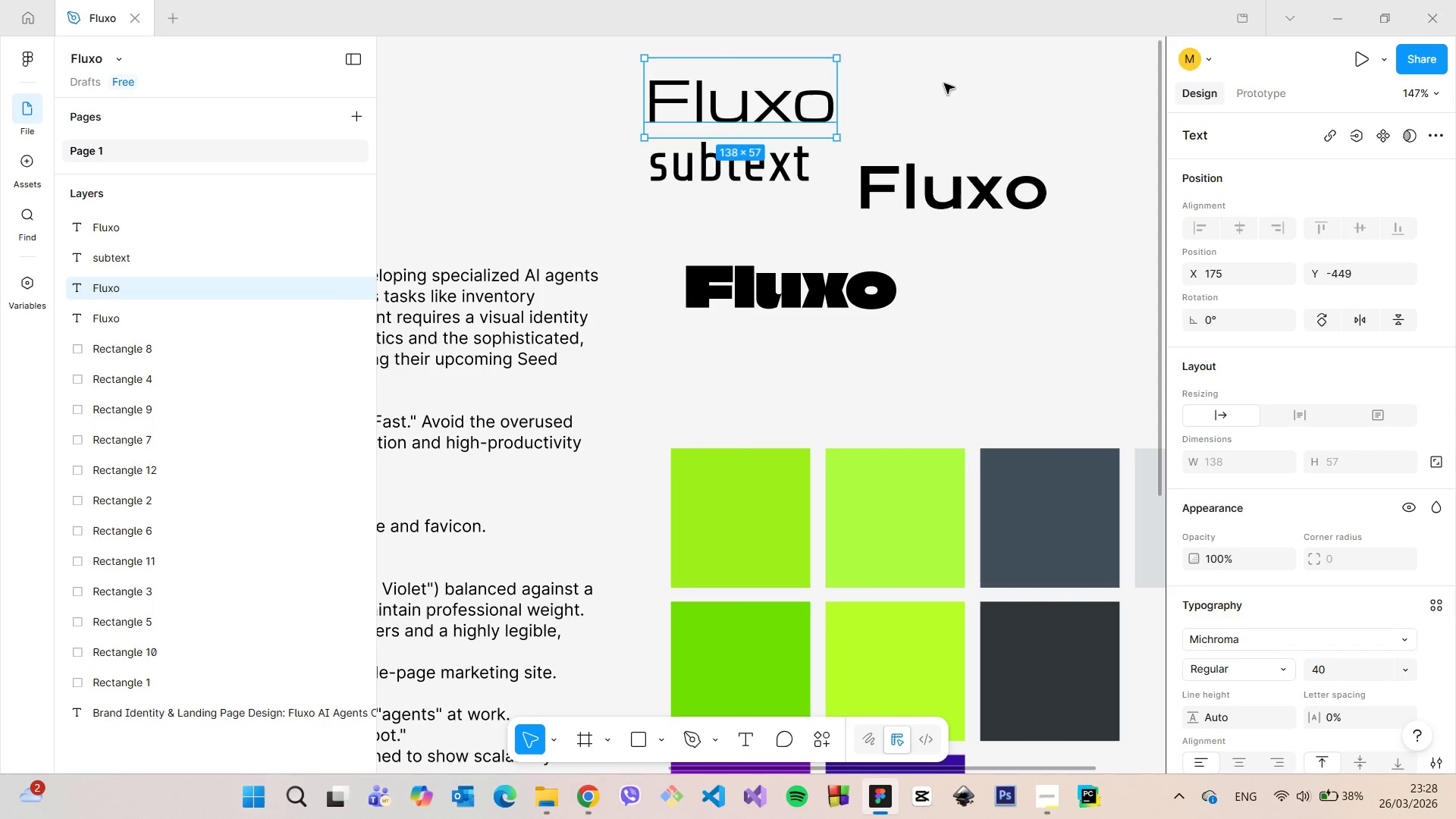 
left_click([945, 83])
 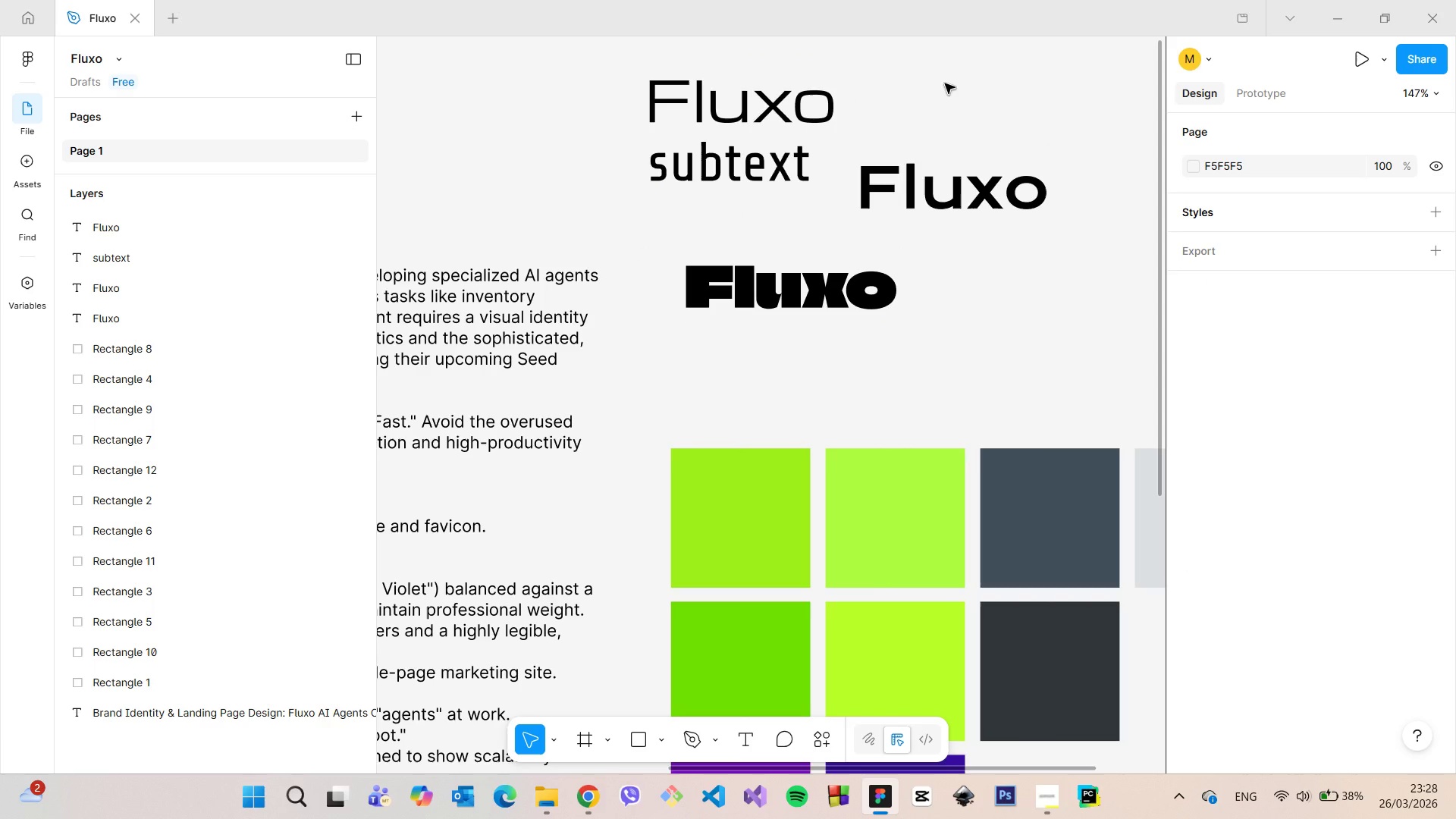 
scroll: coordinate [945, 83], scroll_direction: down, amount: 3.0
 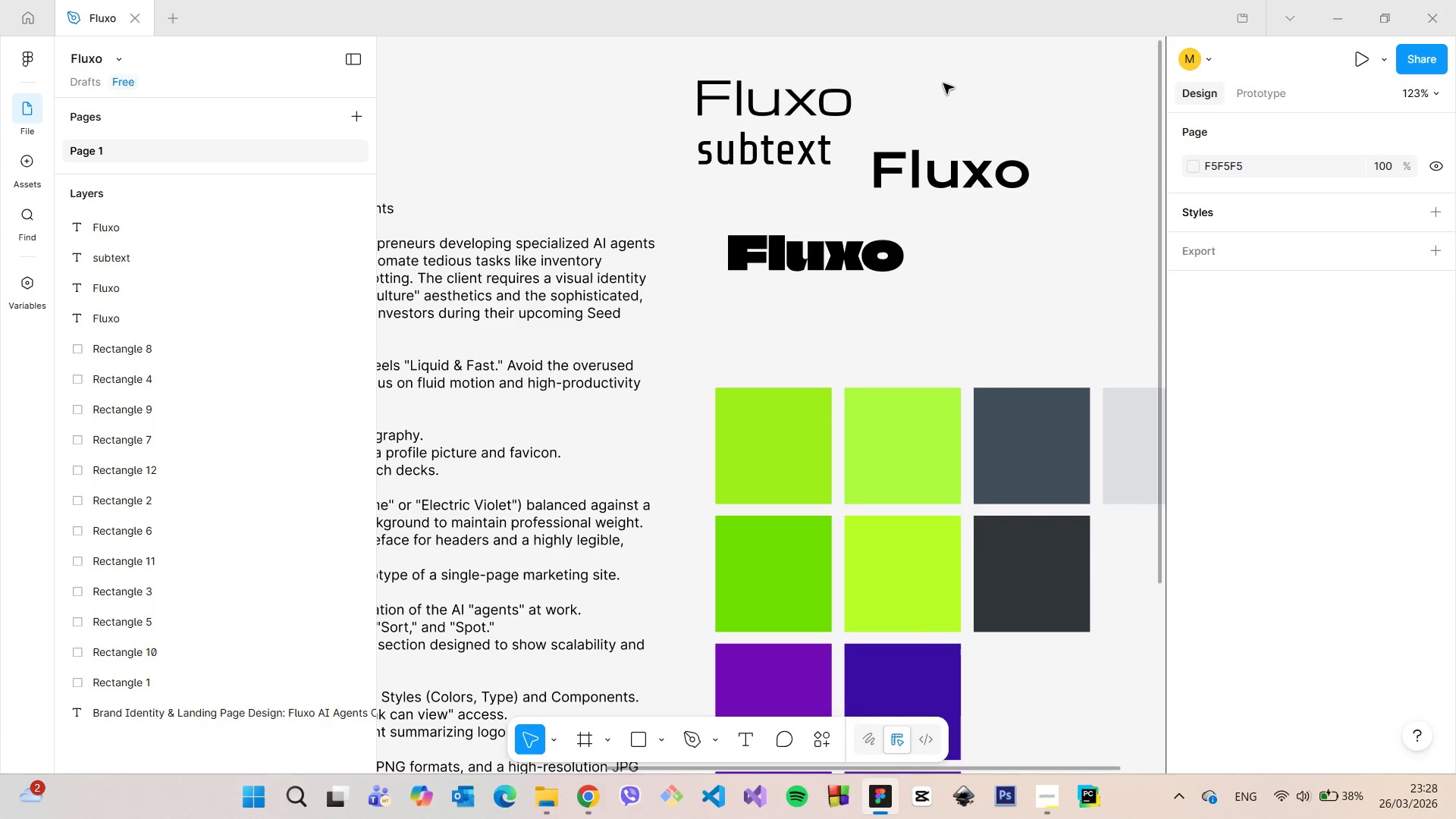 
left_click([830, 89])
 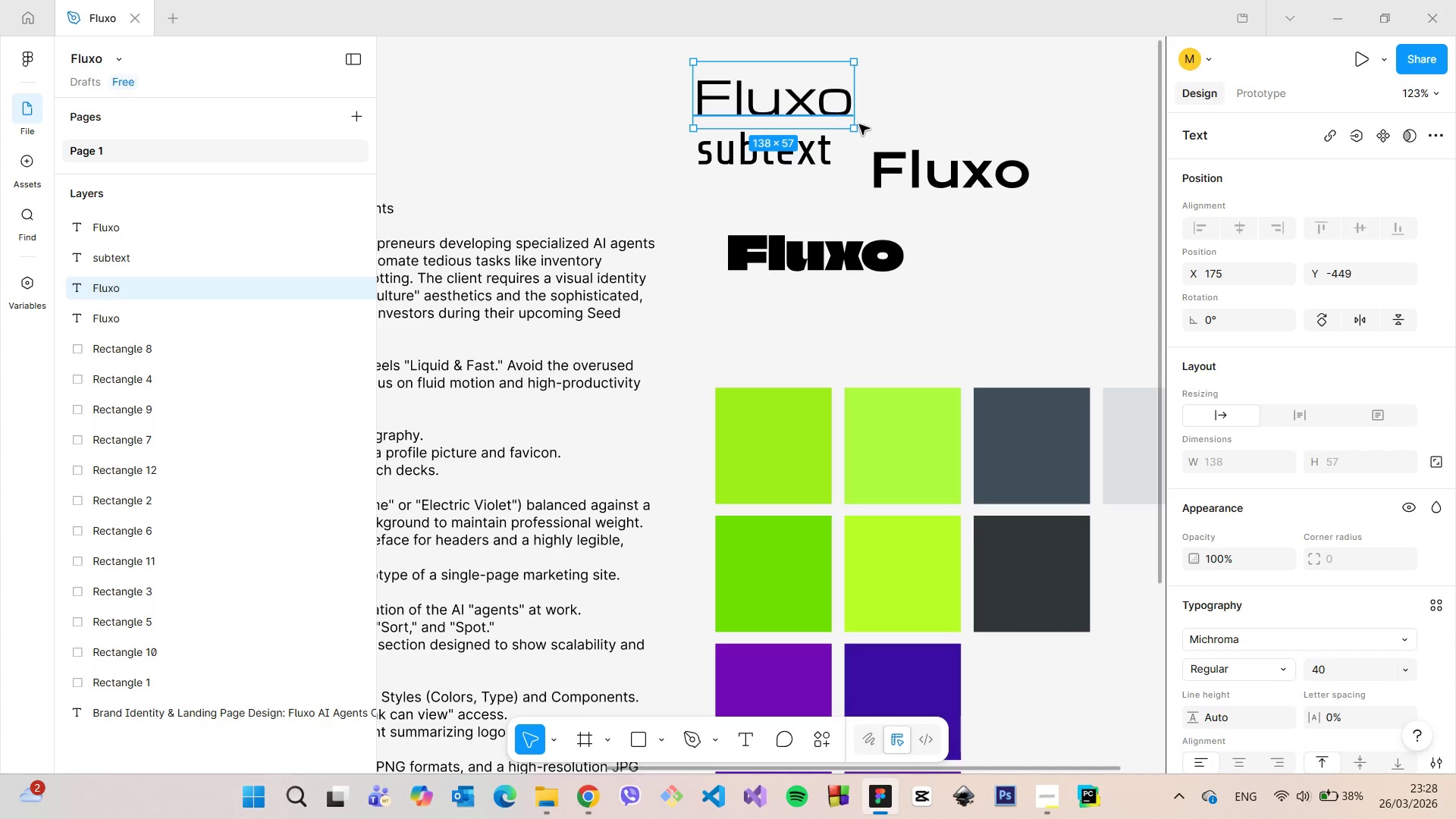 
left_click([906, 146])
 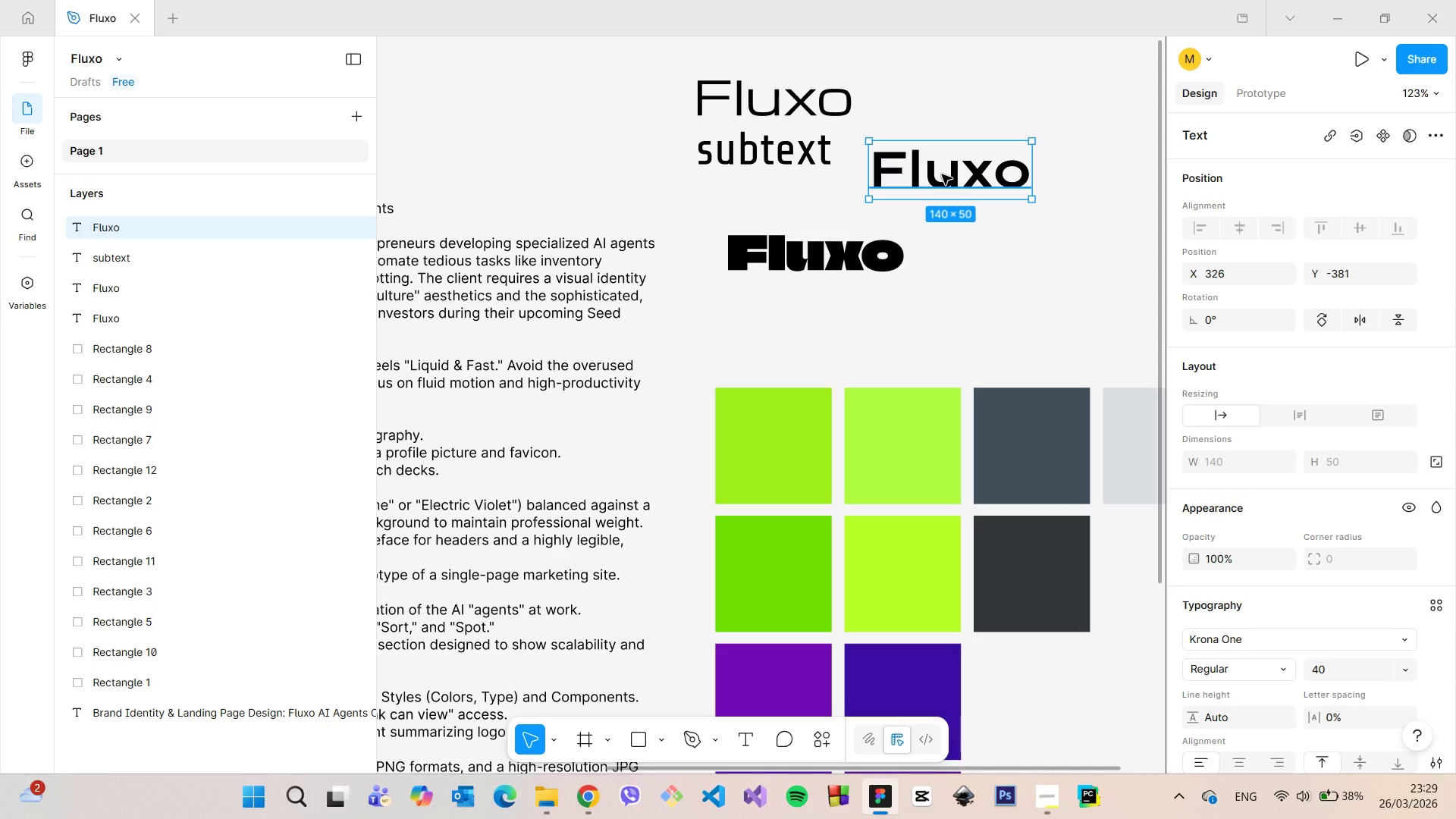 
key(Backspace)
 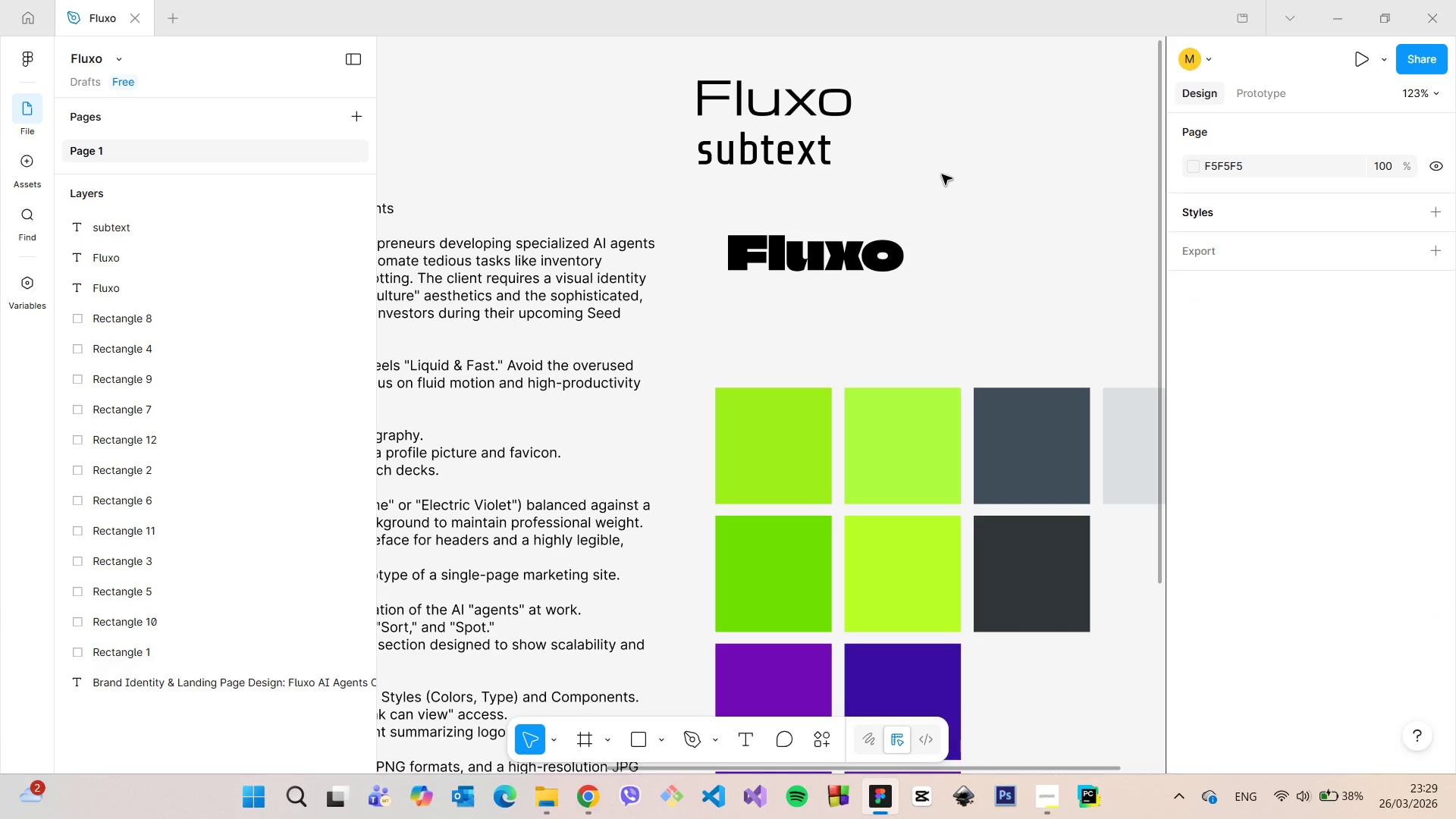 
left_click([942, 174])
 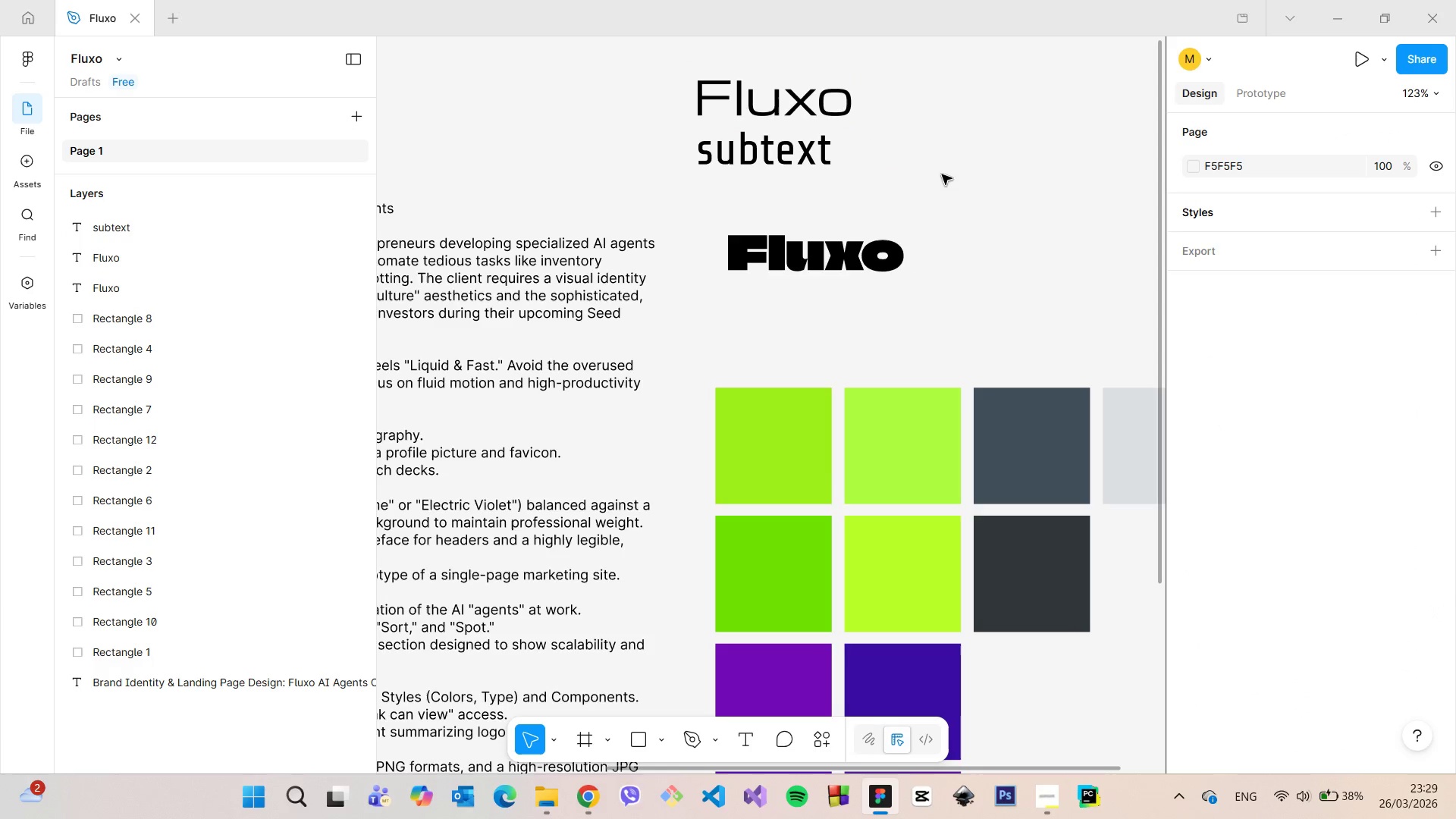 
scroll: coordinate [943, 176], scroll_direction: down, amount: 5.0
 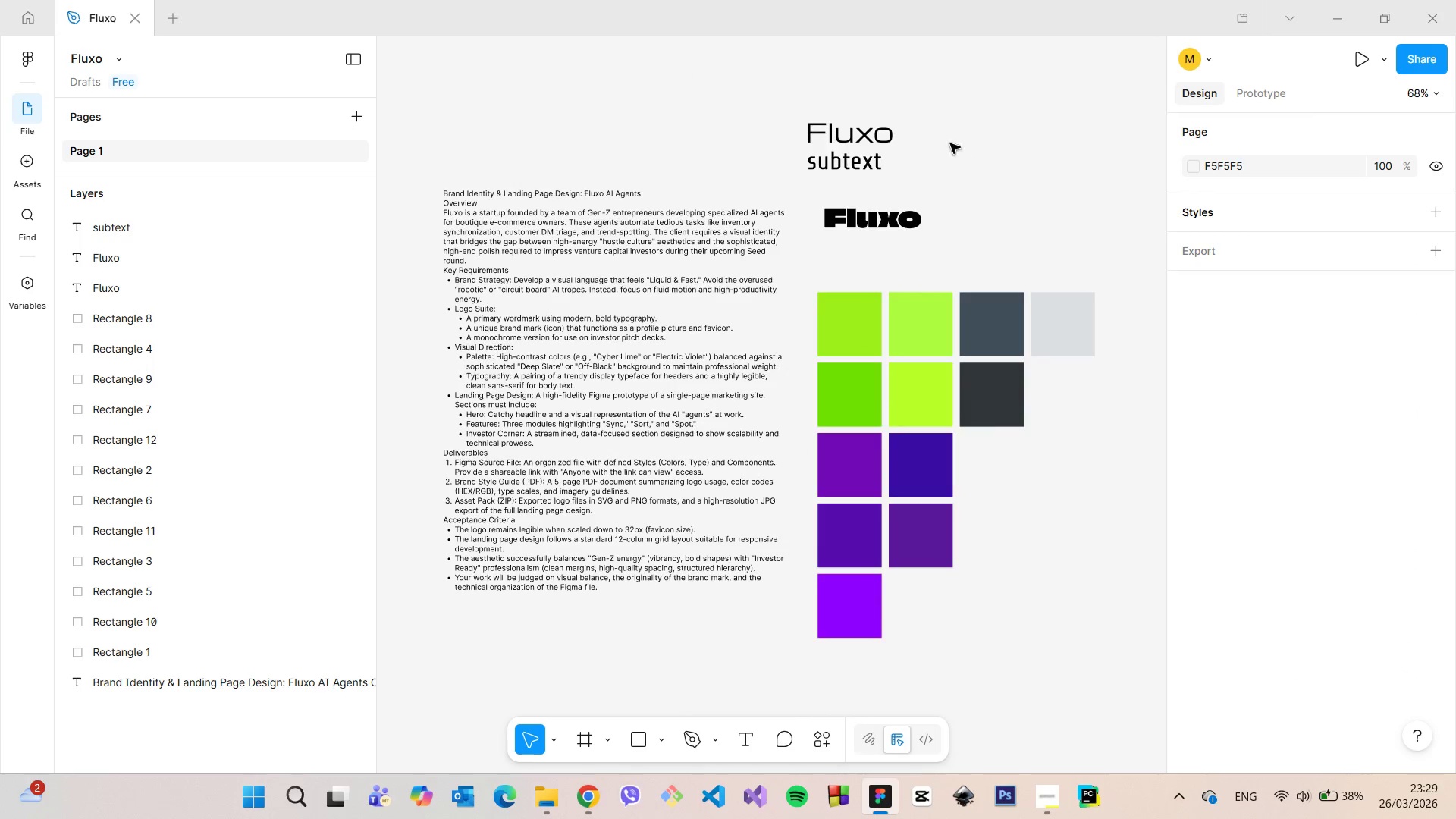 
scroll: coordinate [879, 105], scroll_direction: up, amount: 12.0
 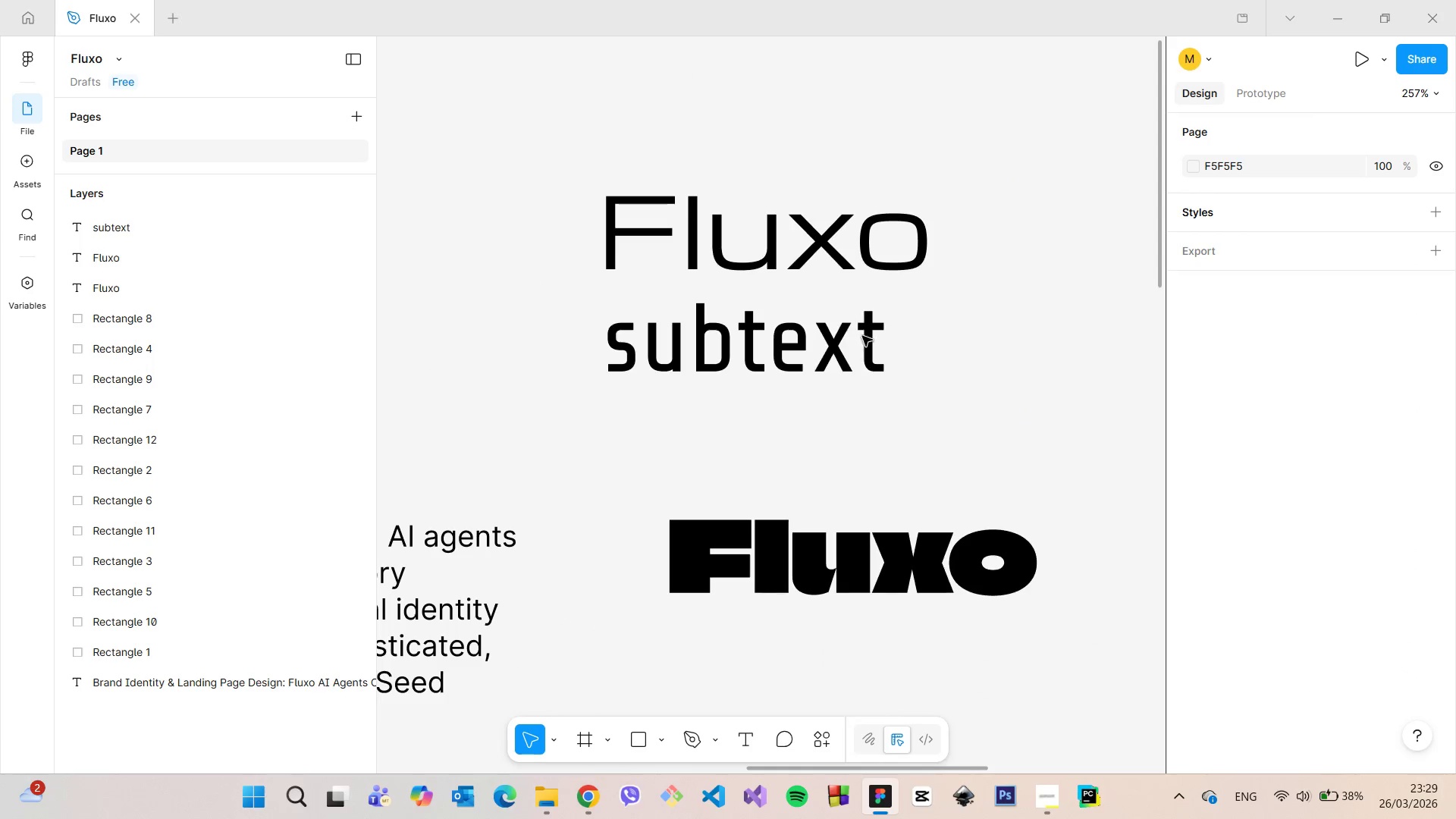 
left_click([833, 340])
 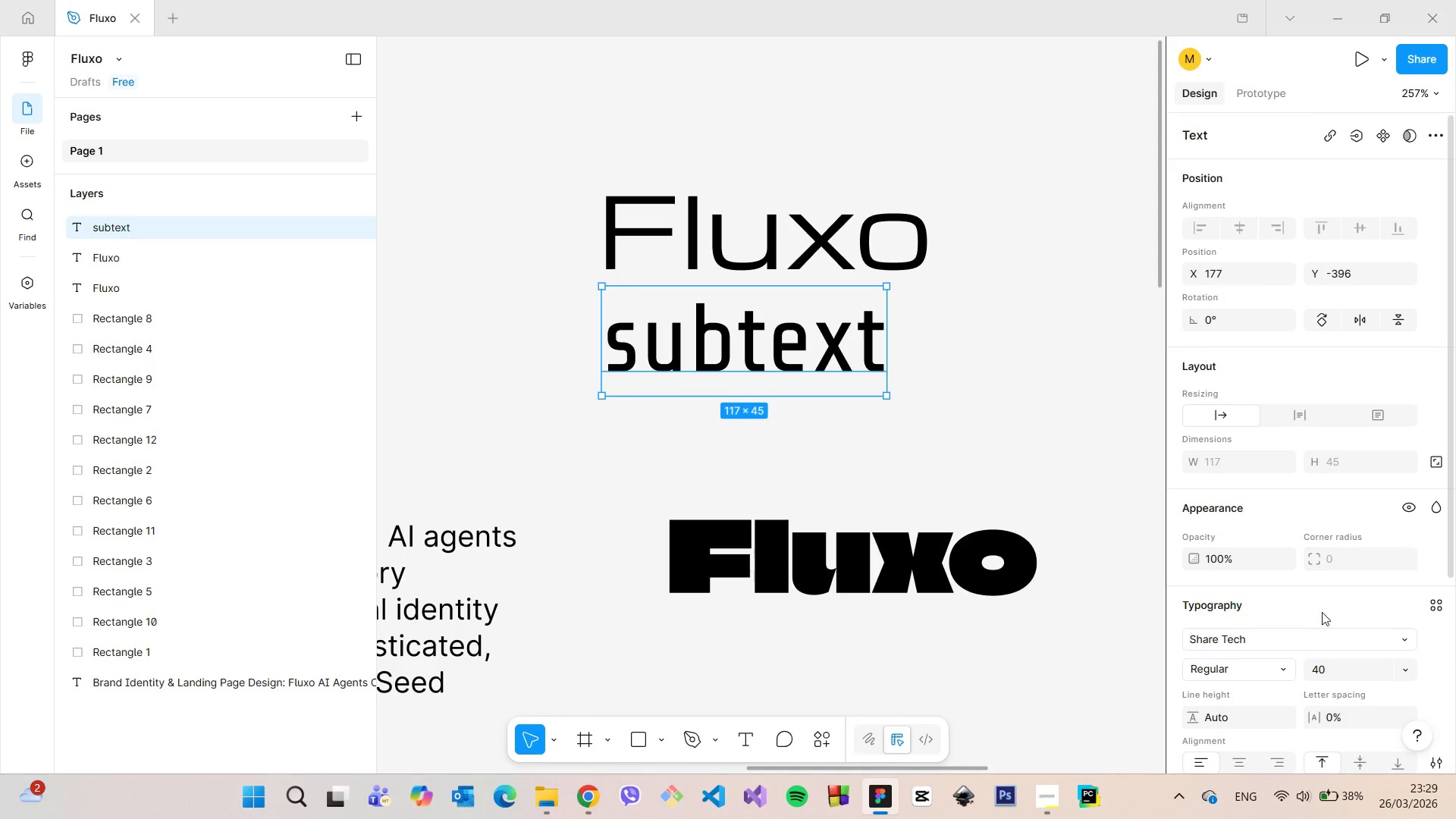 
left_click([1288, 642])
 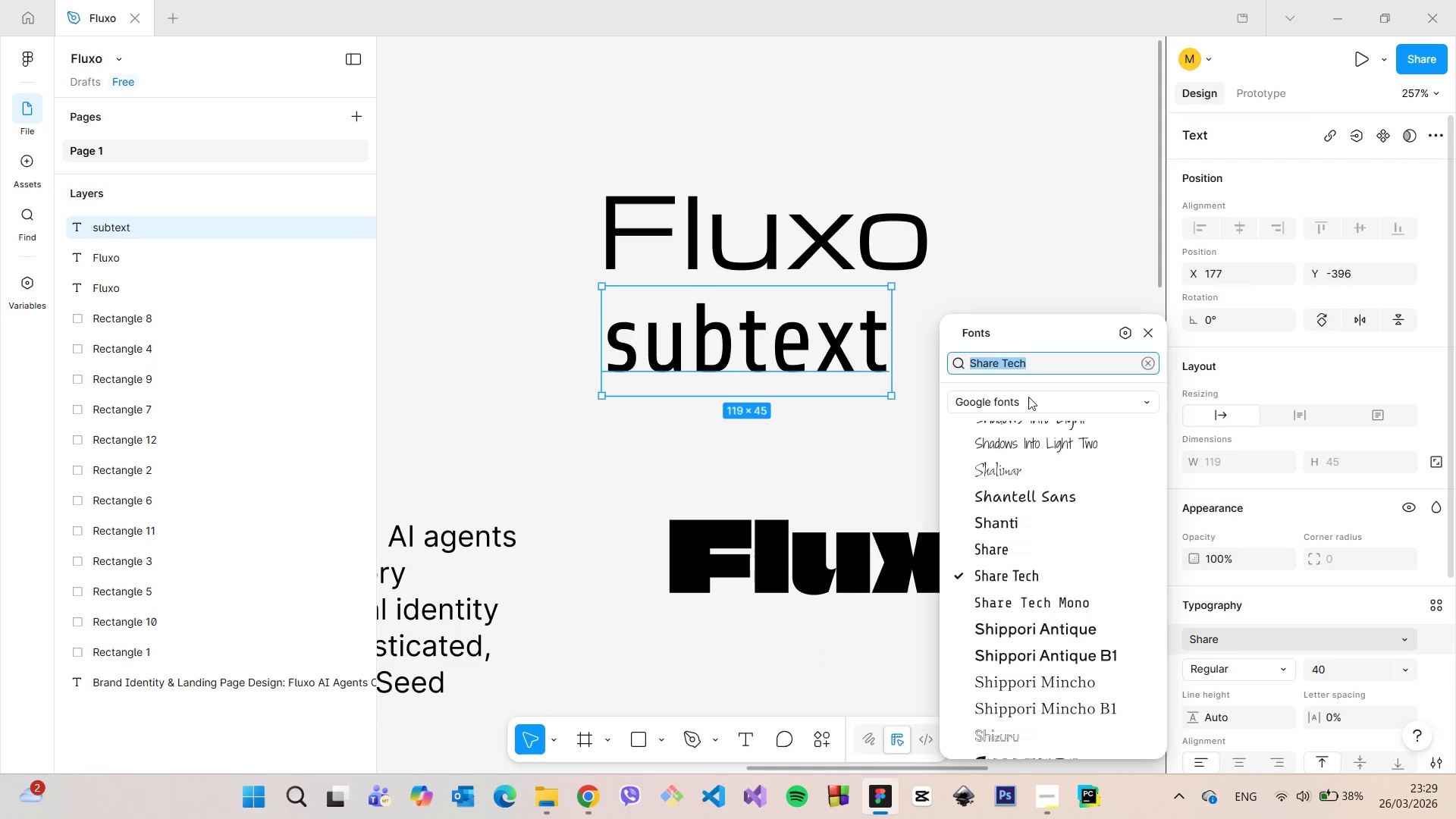 
type(popp)
 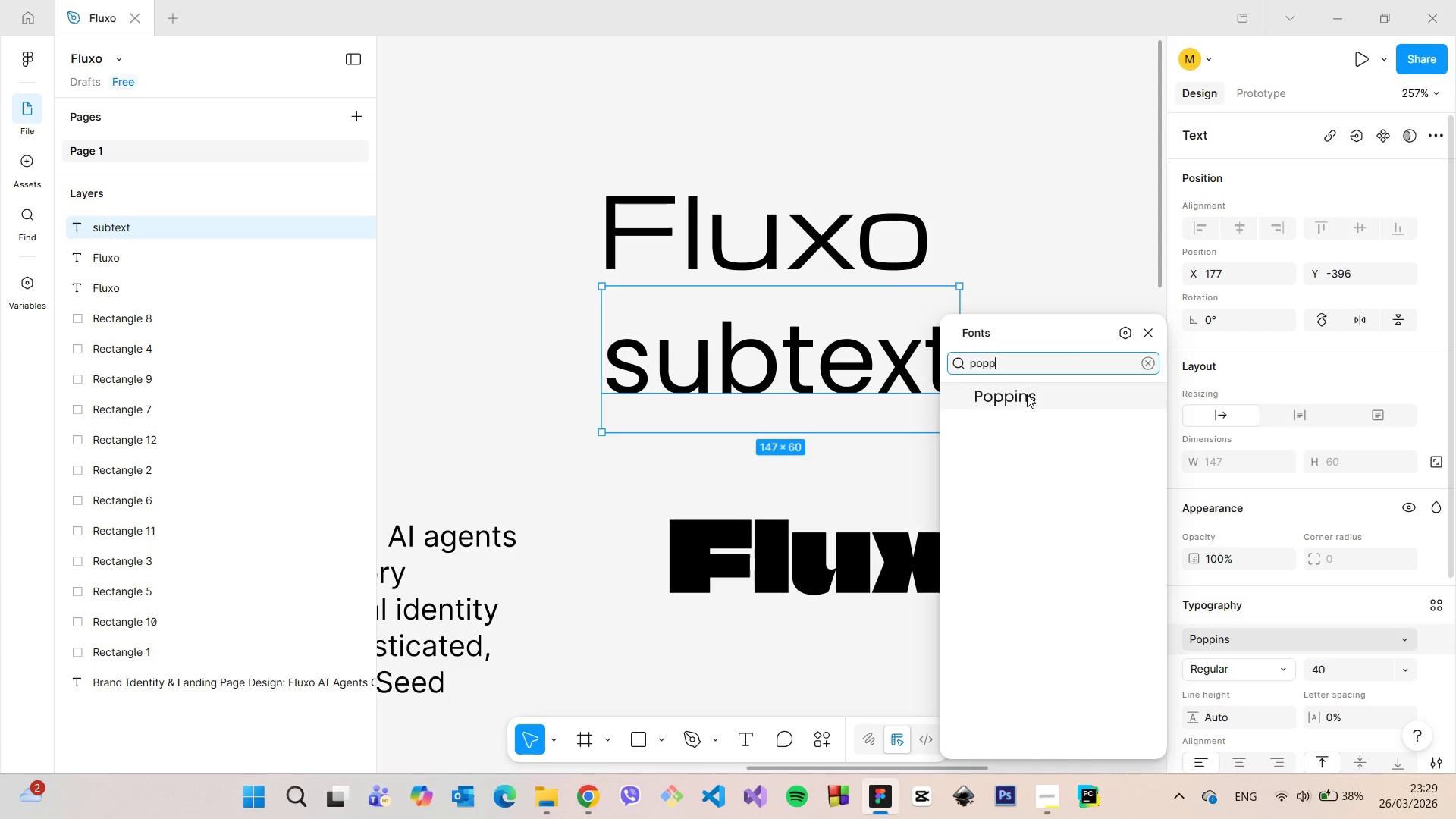 
left_click([1027, 394])
 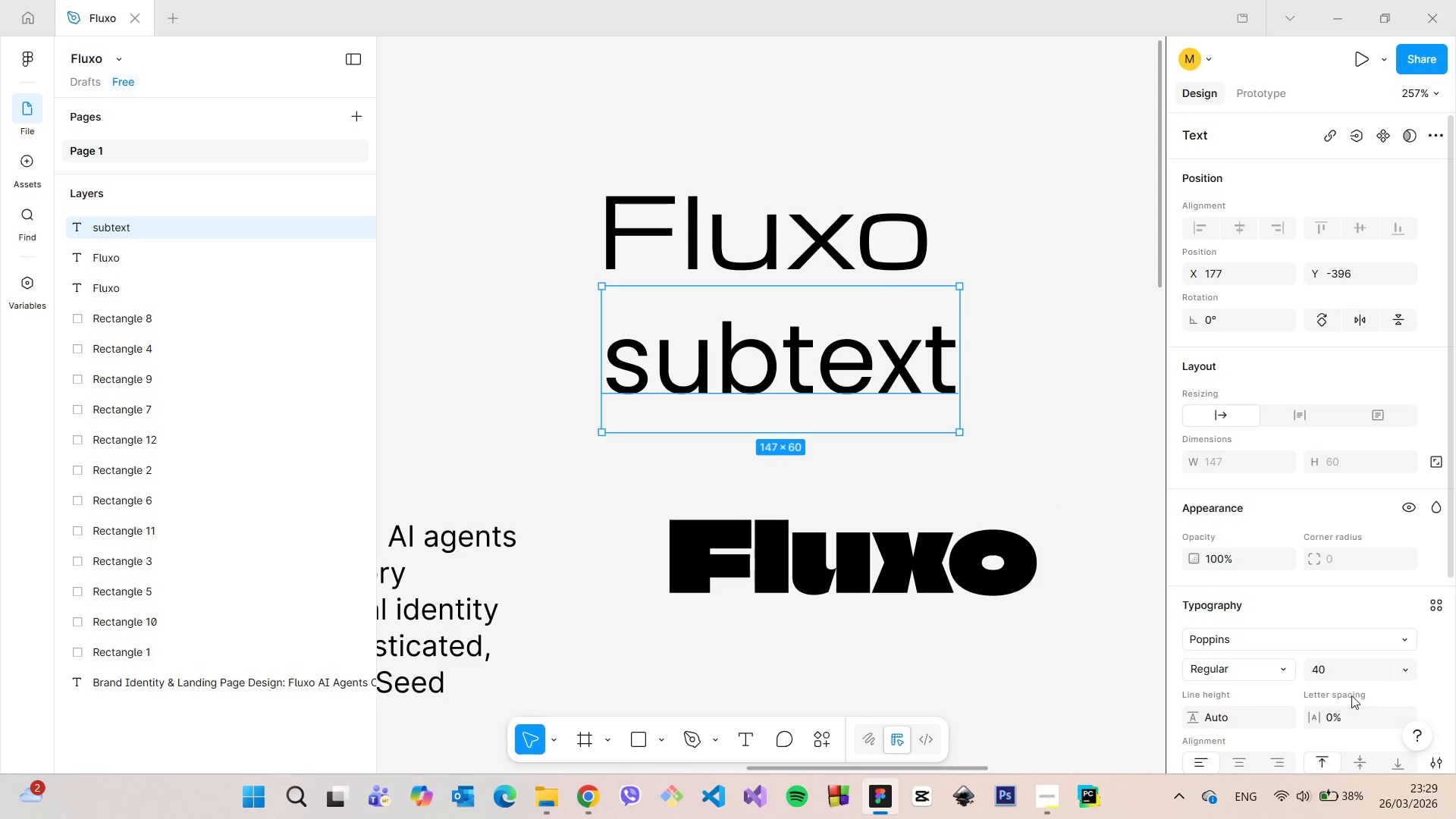 
left_click([1340, 676])
 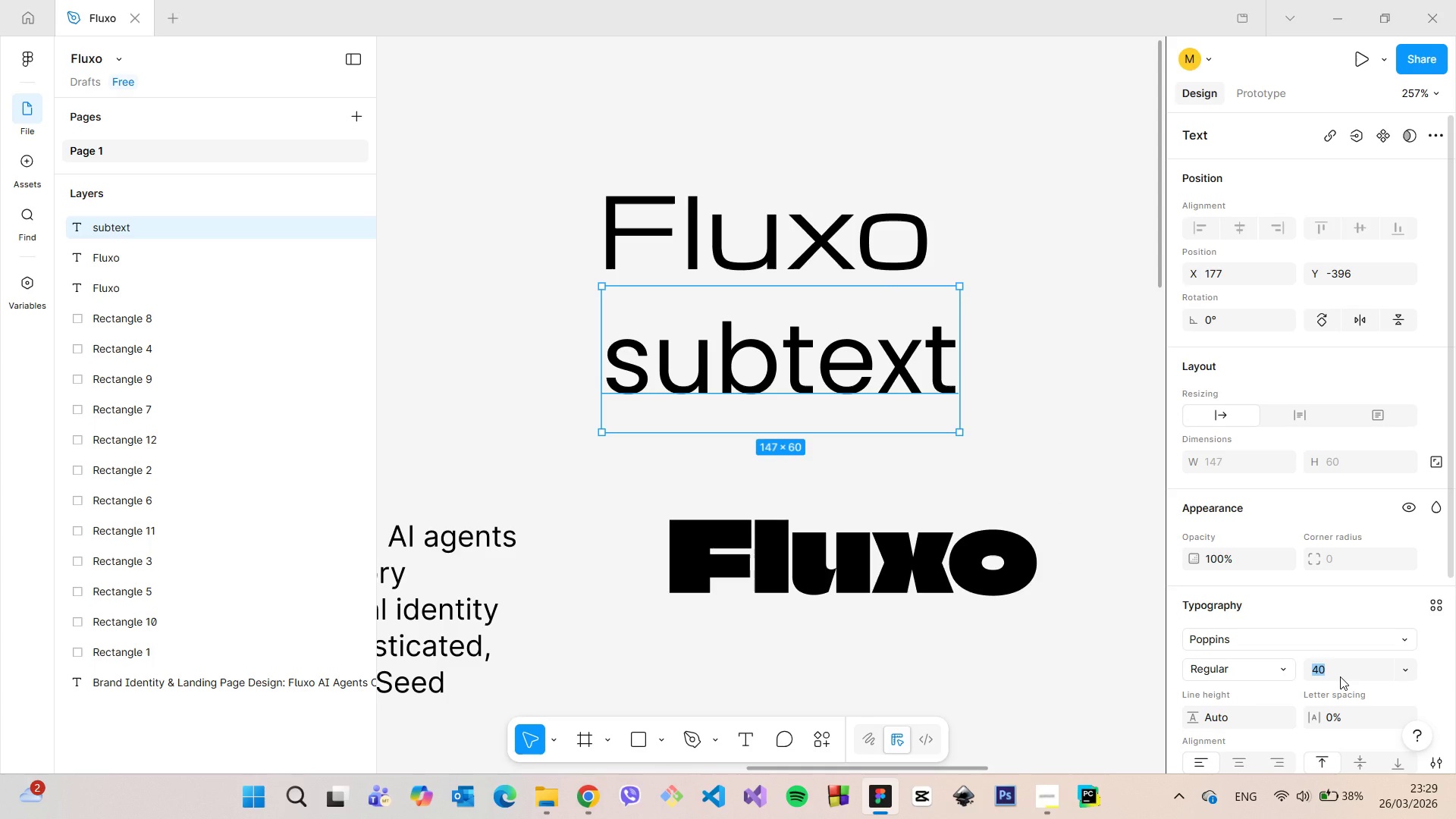 
type(20)
 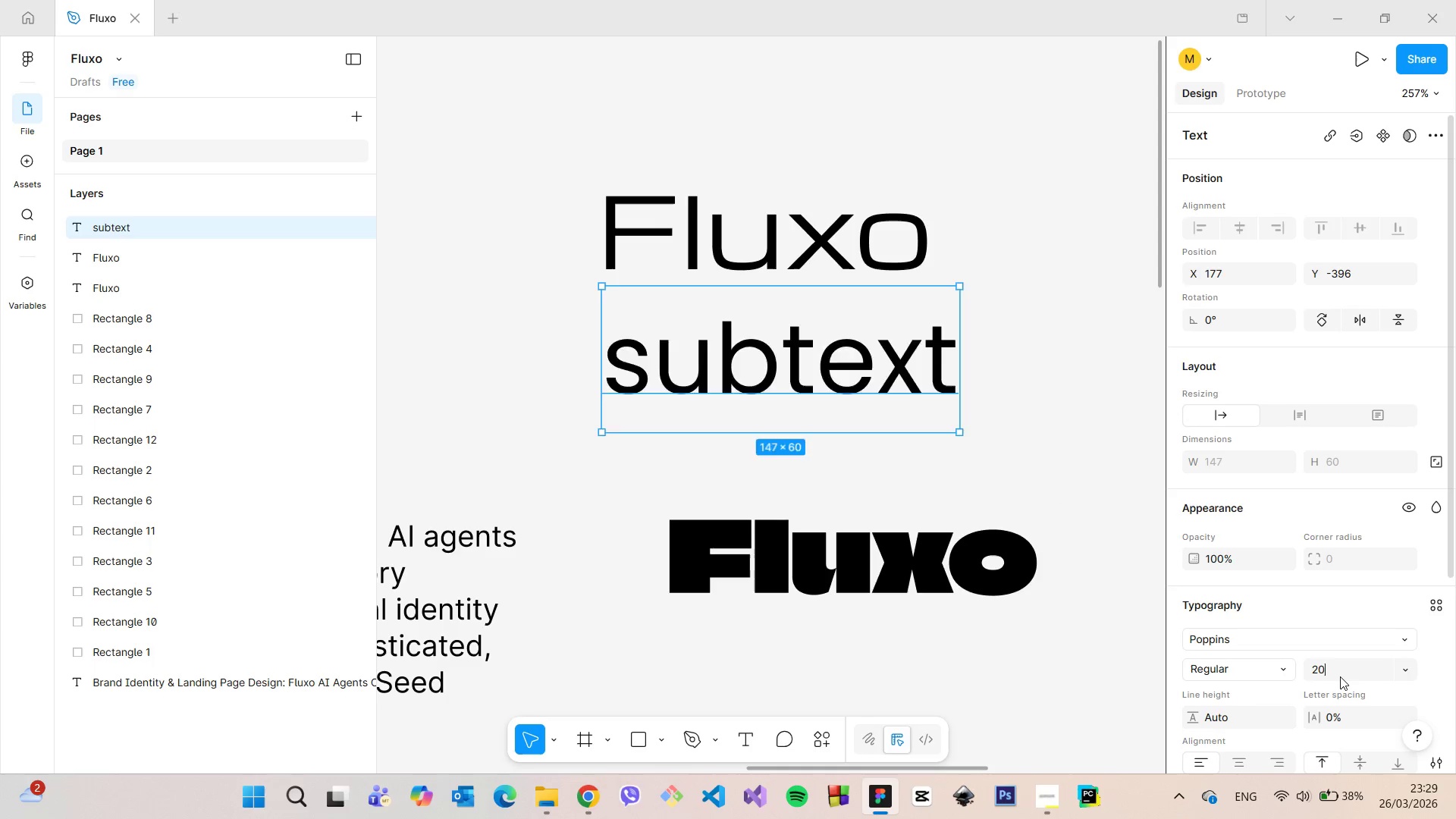 
key(Enter)
 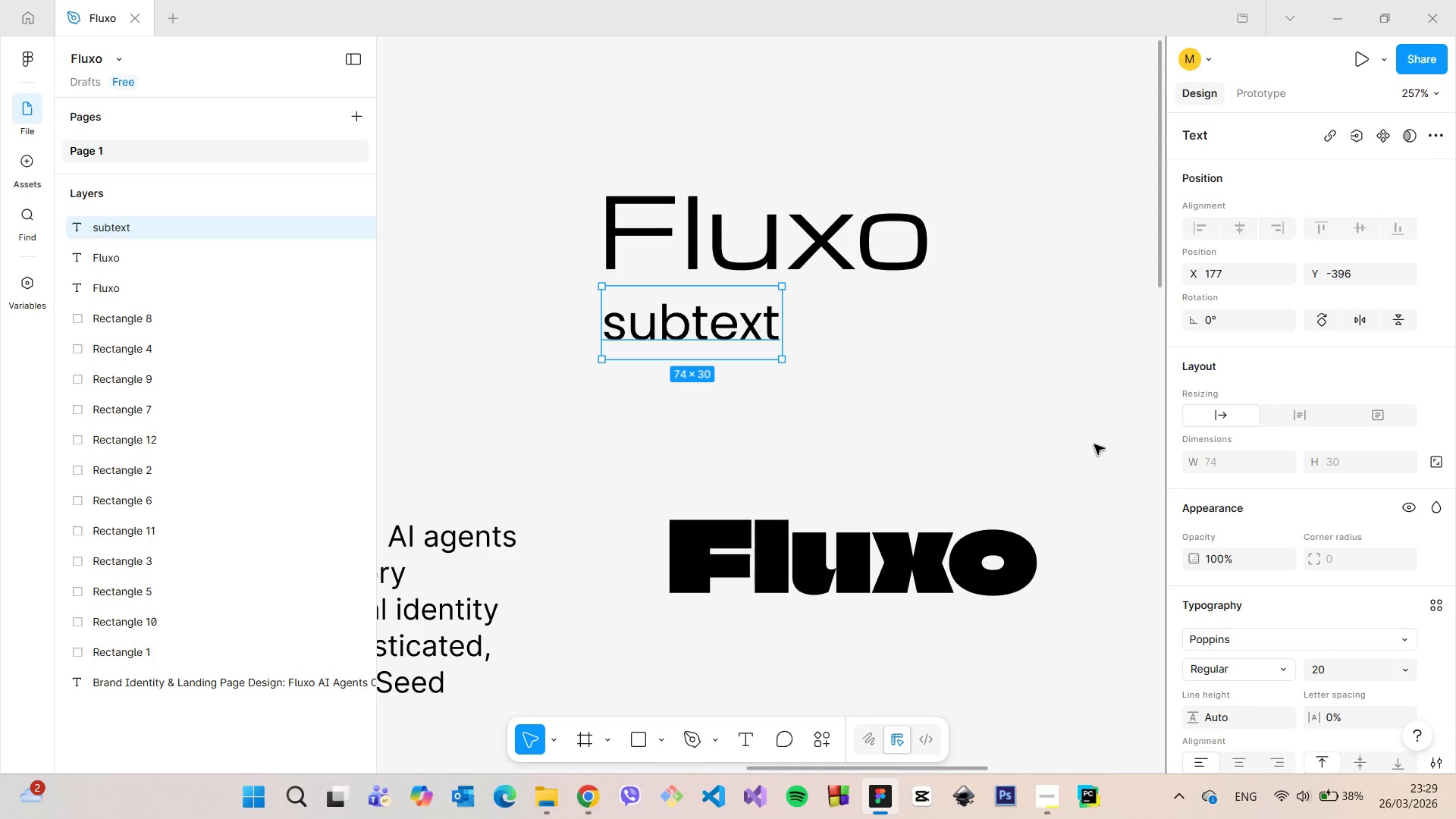 
left_click([1067, 438])